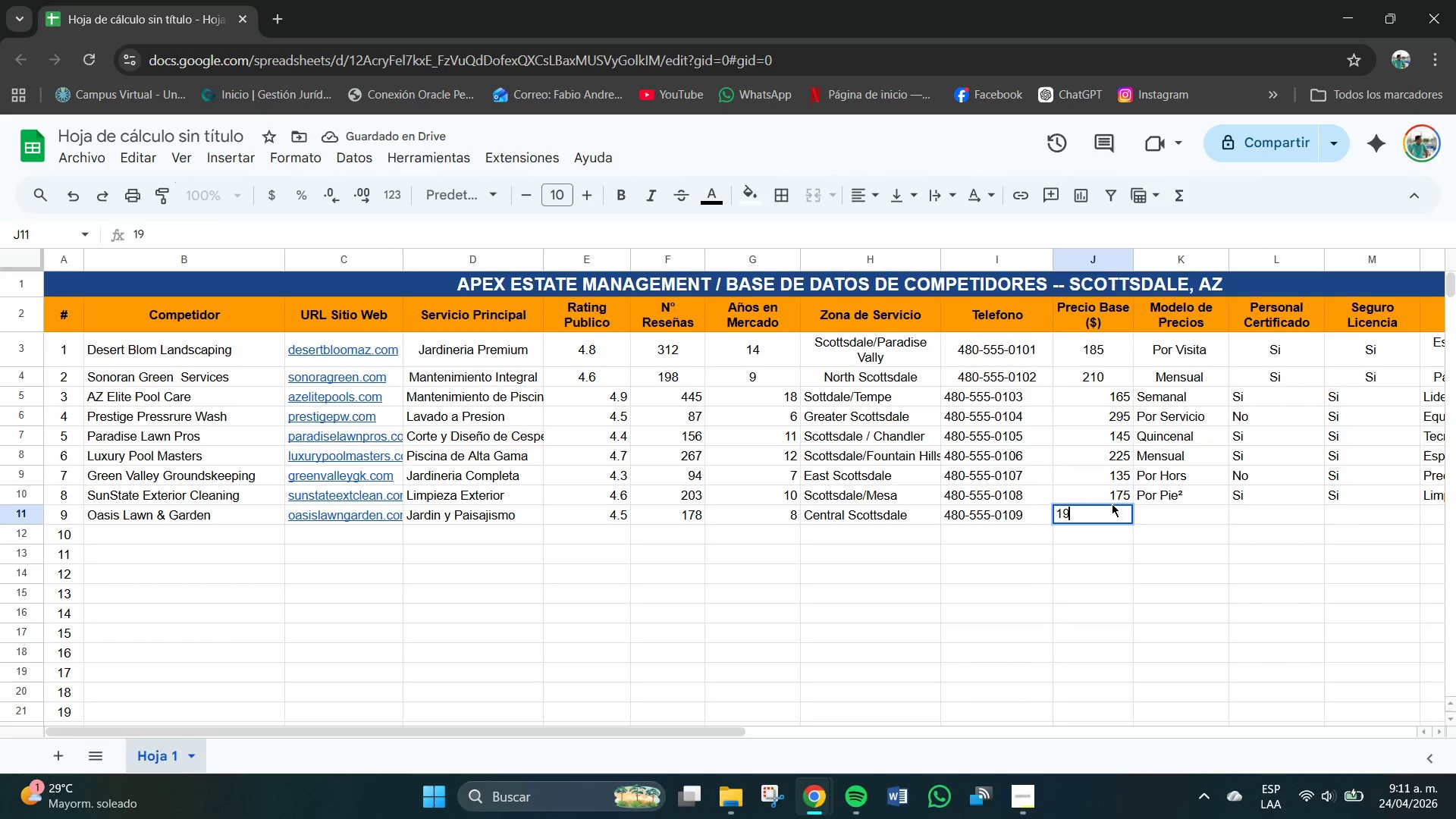 
key(Numpad0)
 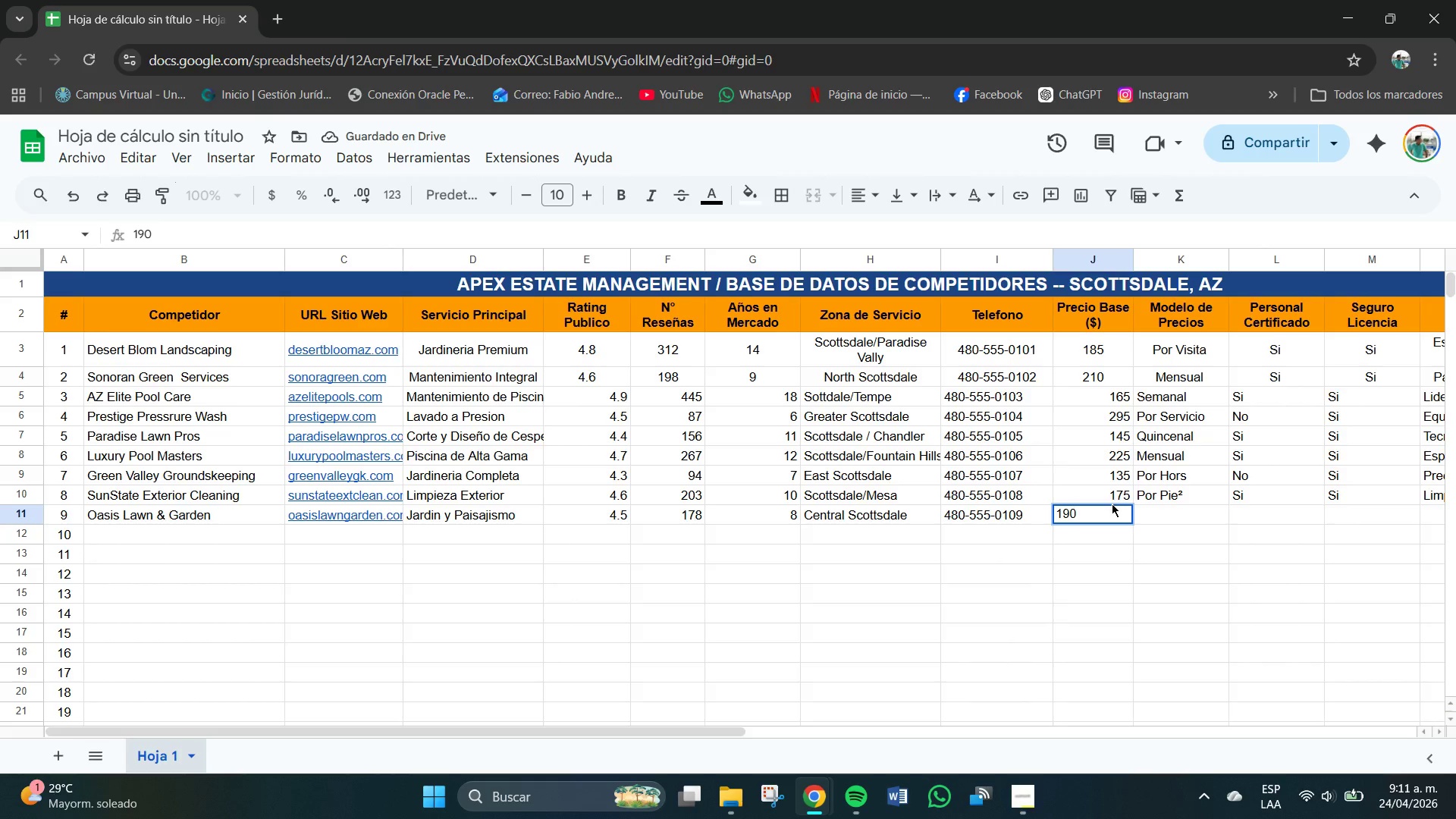 
key(Tab)
 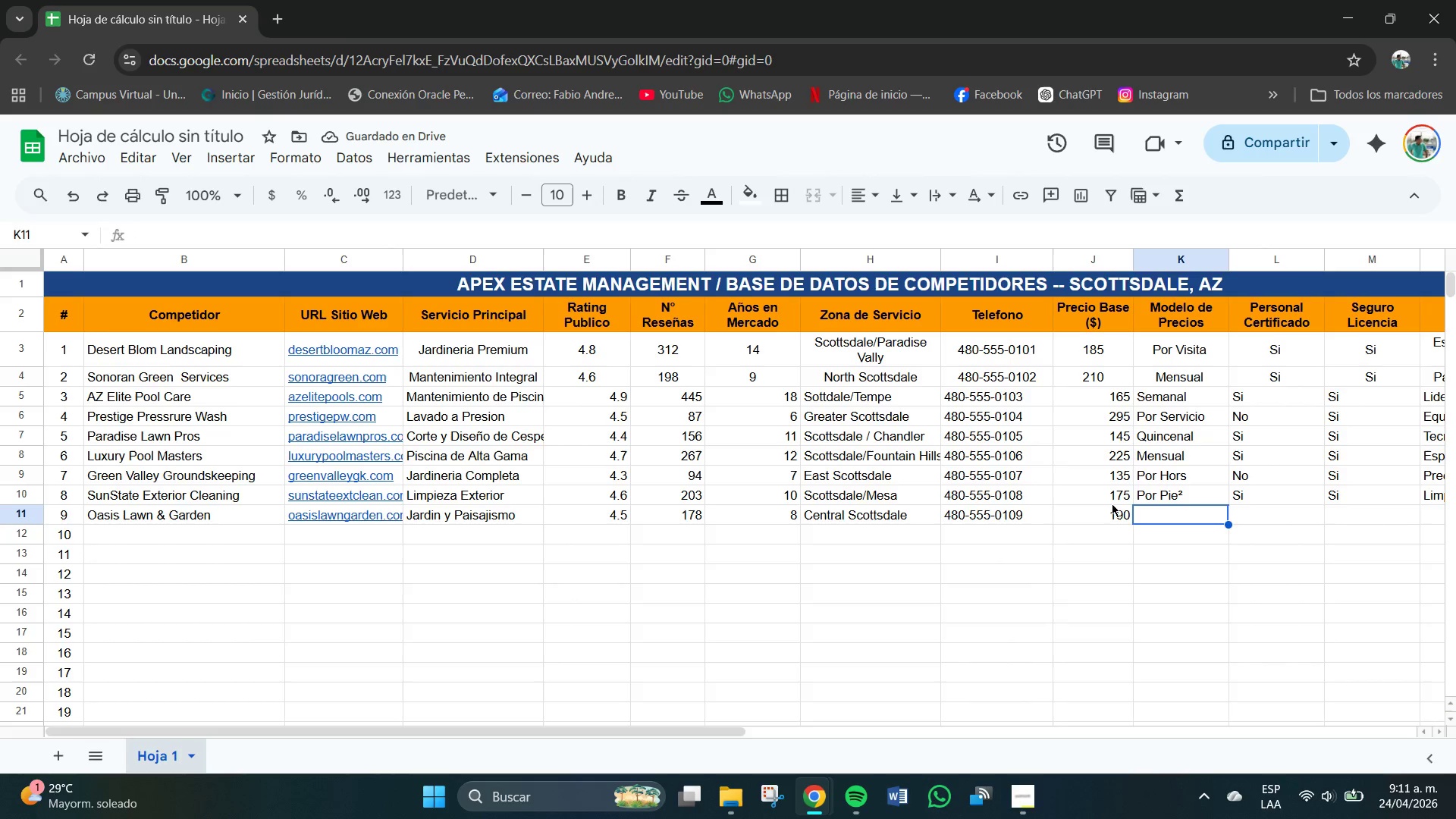 
type(Mensual)
key(Tab)
 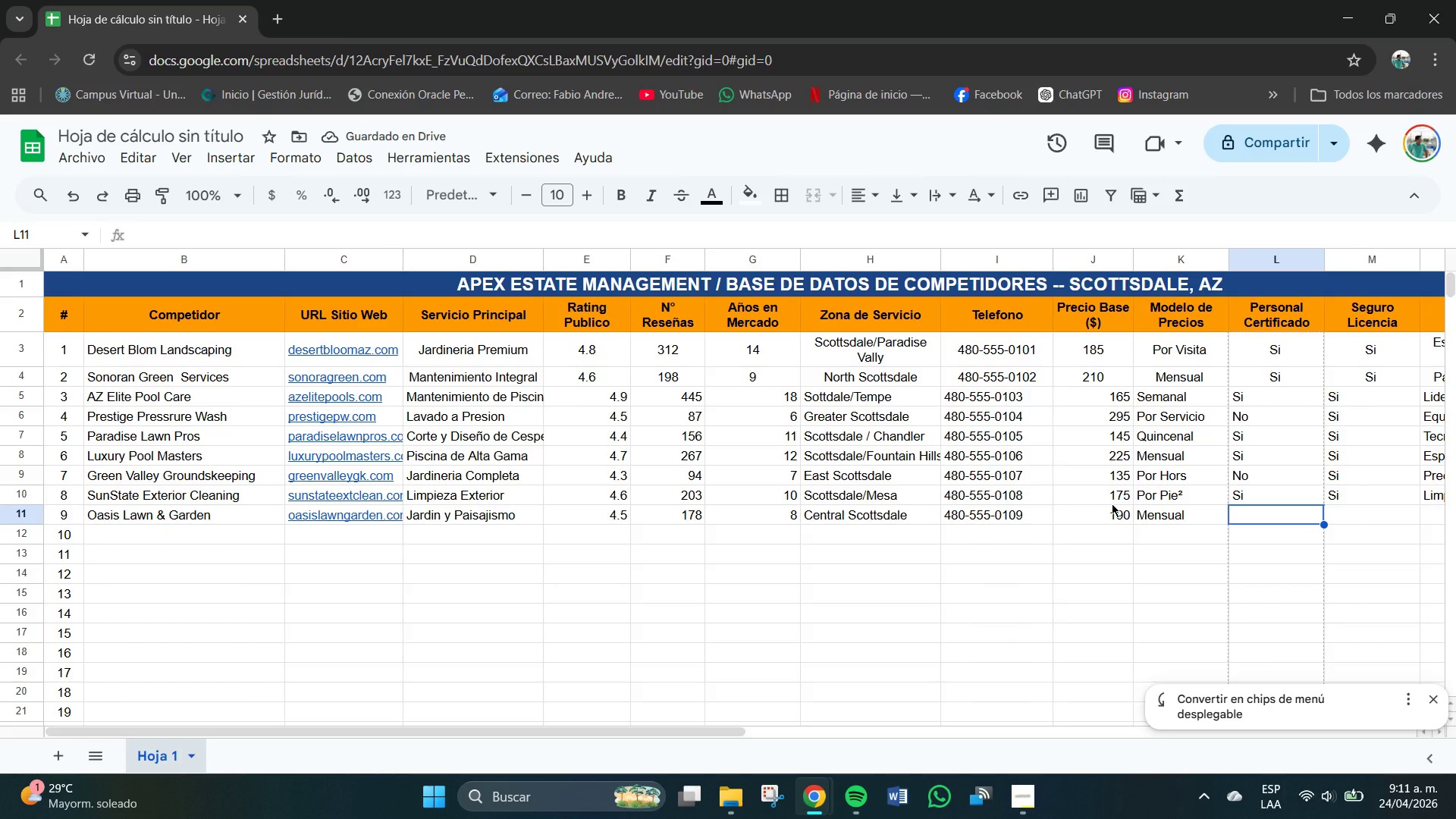 
type(SI)
key(Backspace)
key(Backspace)
type(i)
key(Tab)
type(Si\)
key(Tab)
 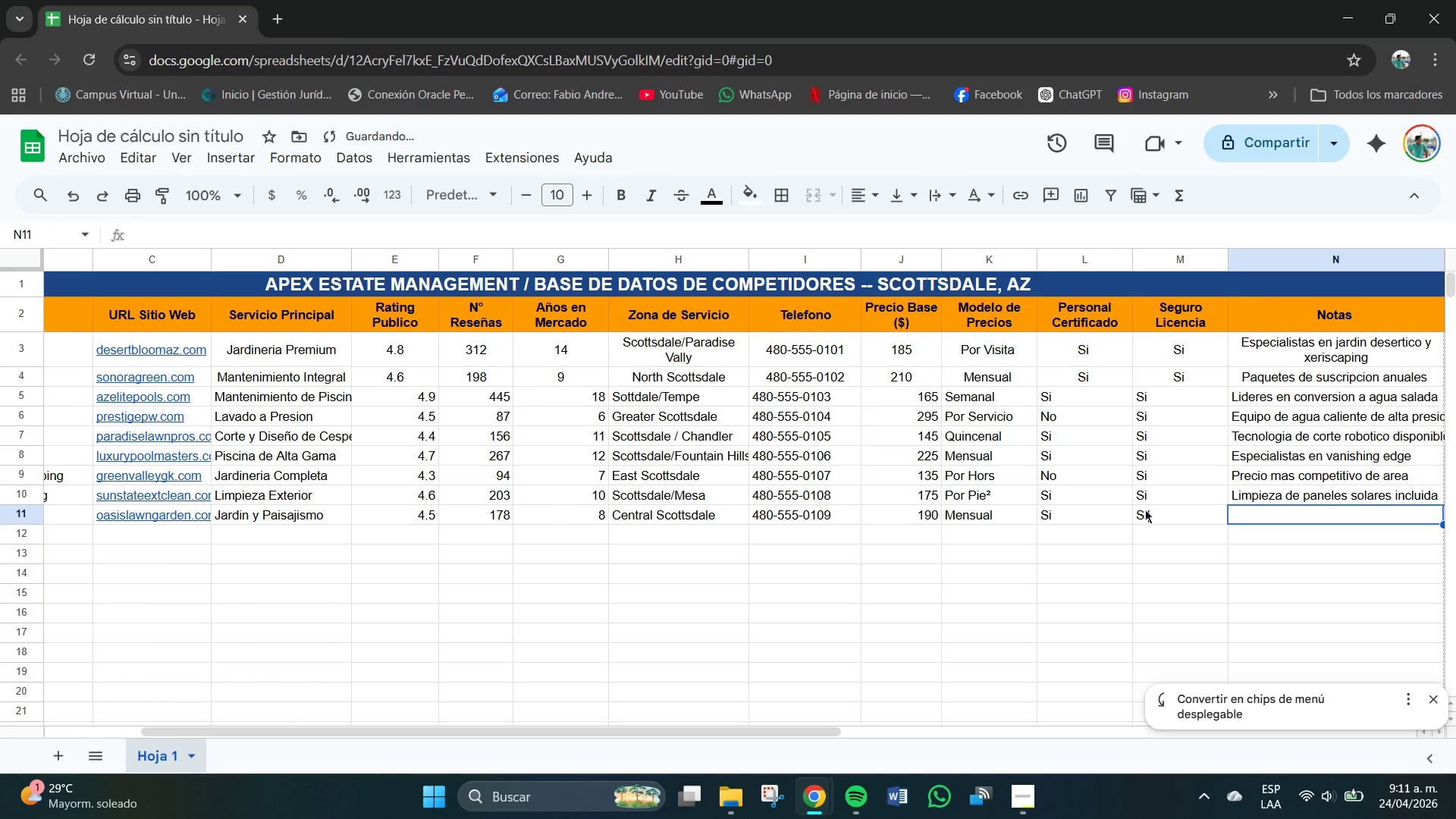 
left_click([1166, 518])
 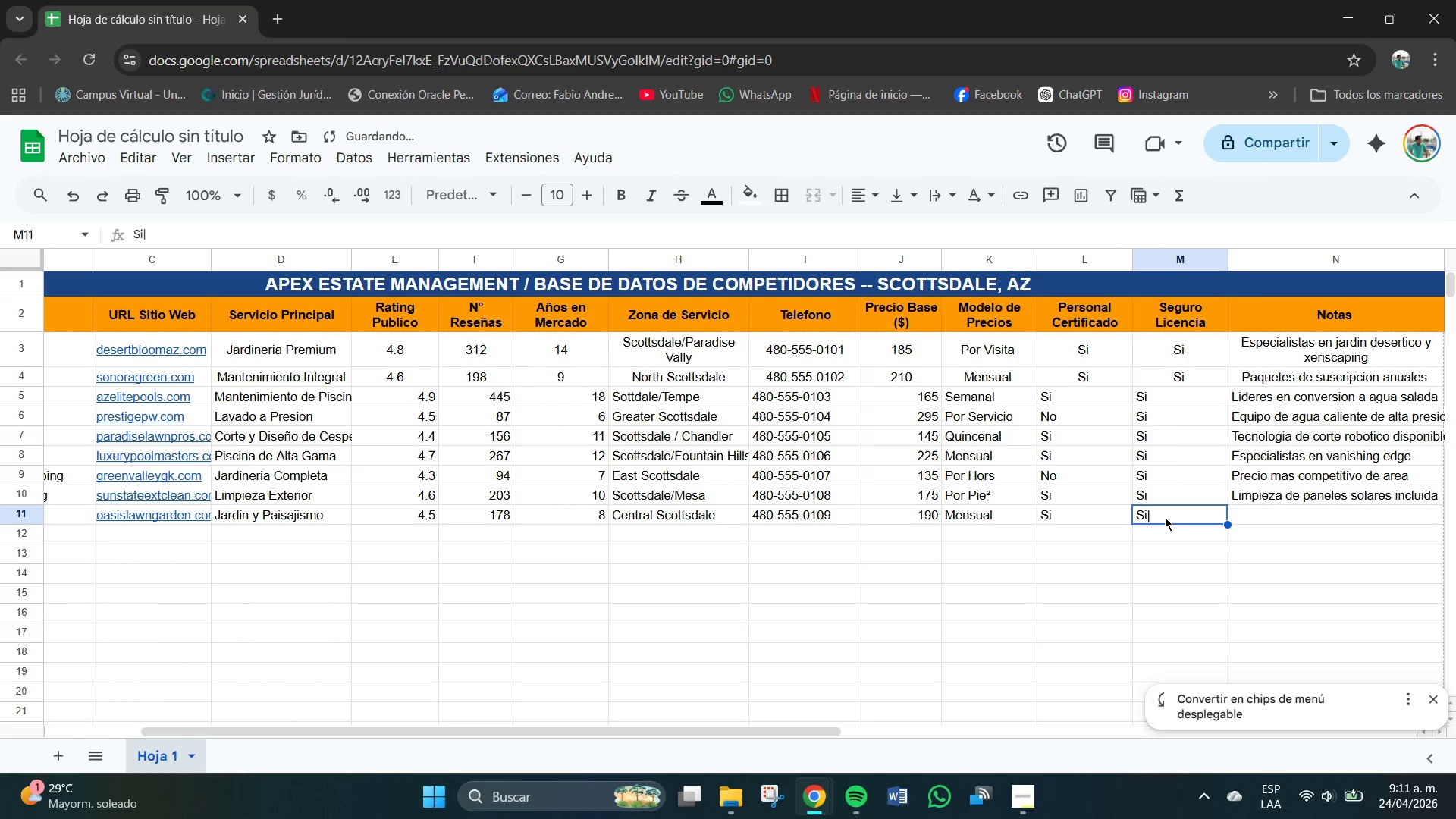 
left_click([1163, 517])
 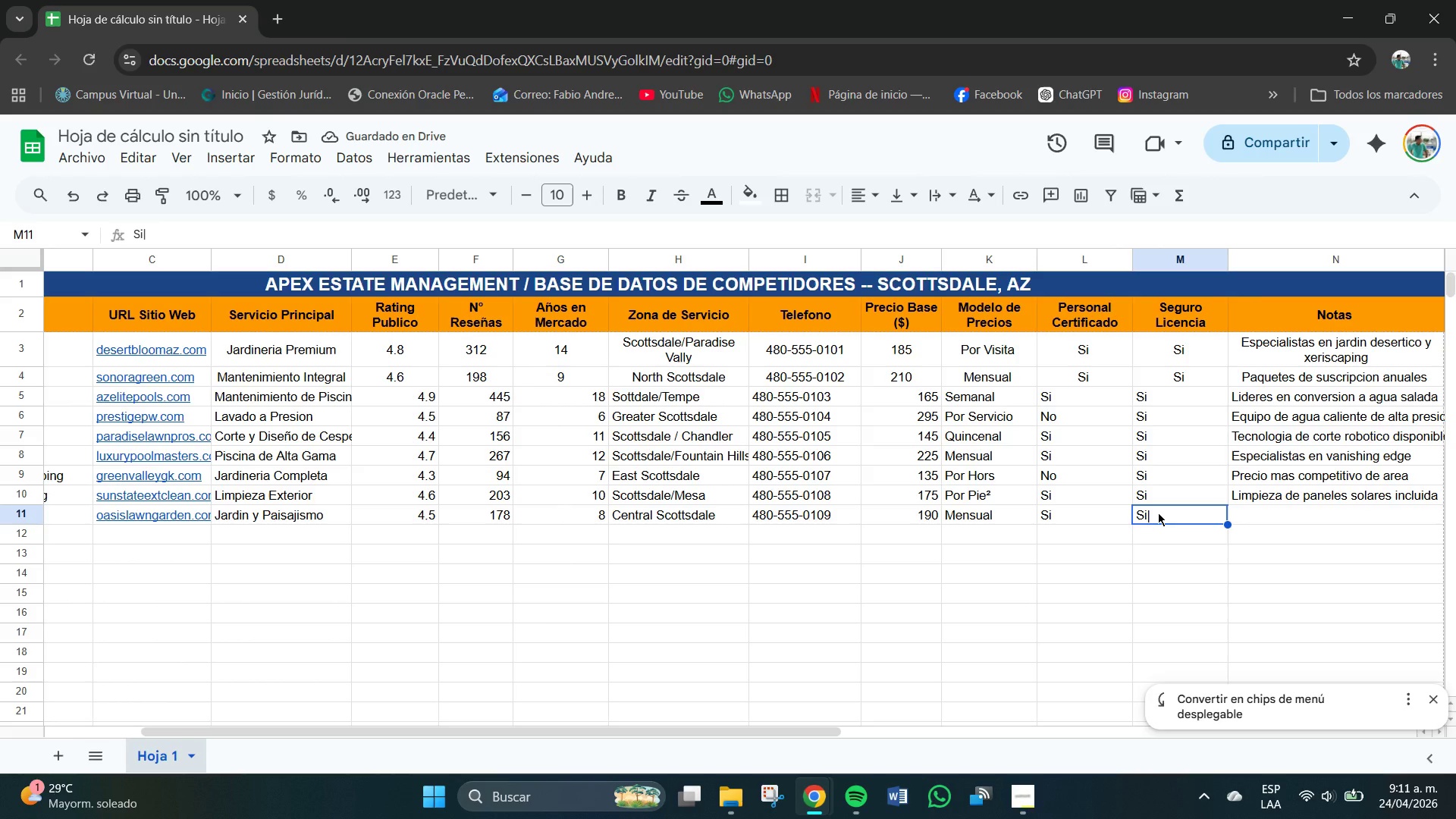 
double_click([1158, 513])
 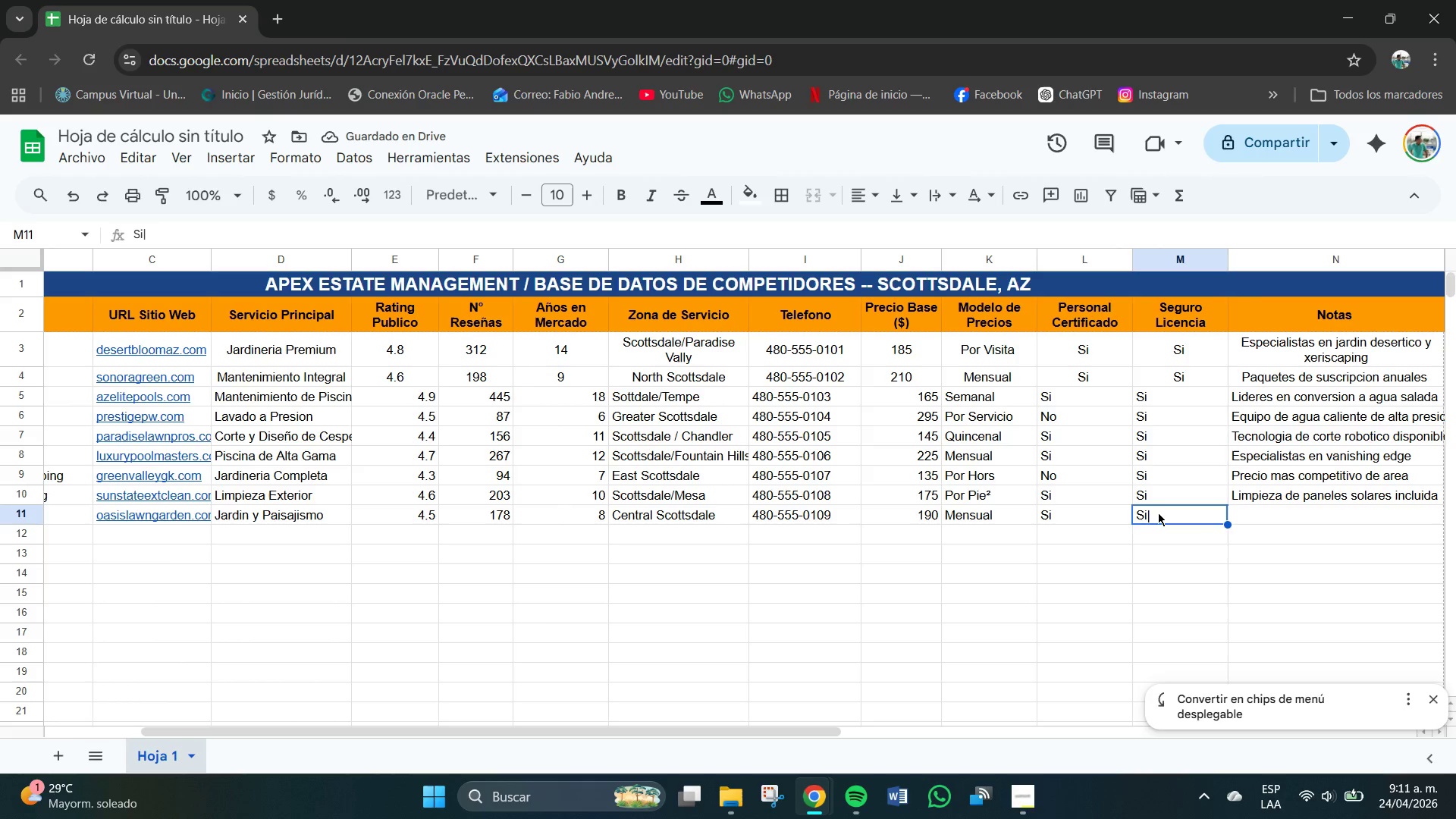 
triple_click([1158, 513])
 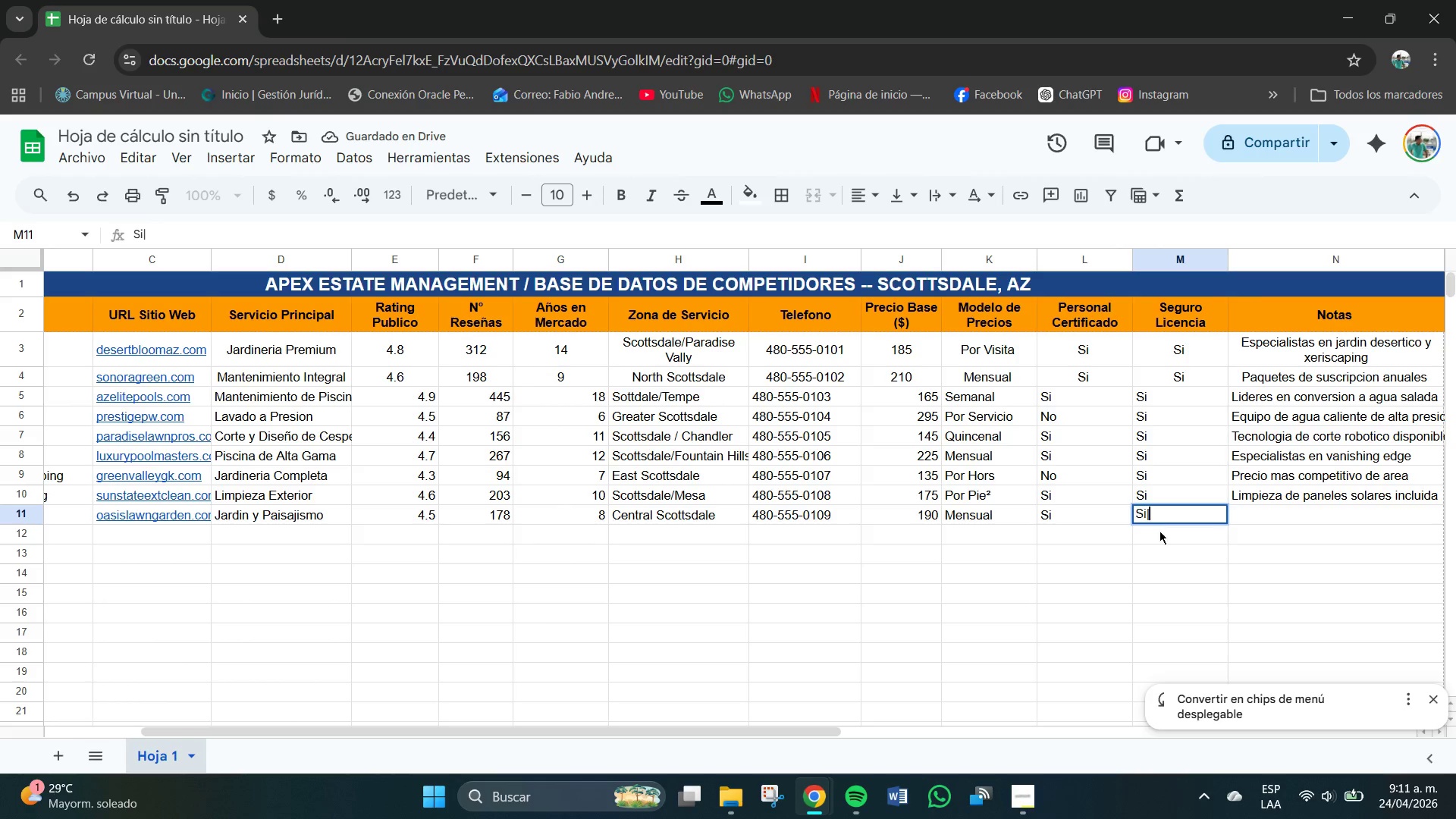 
triple_click([1162, 532])
 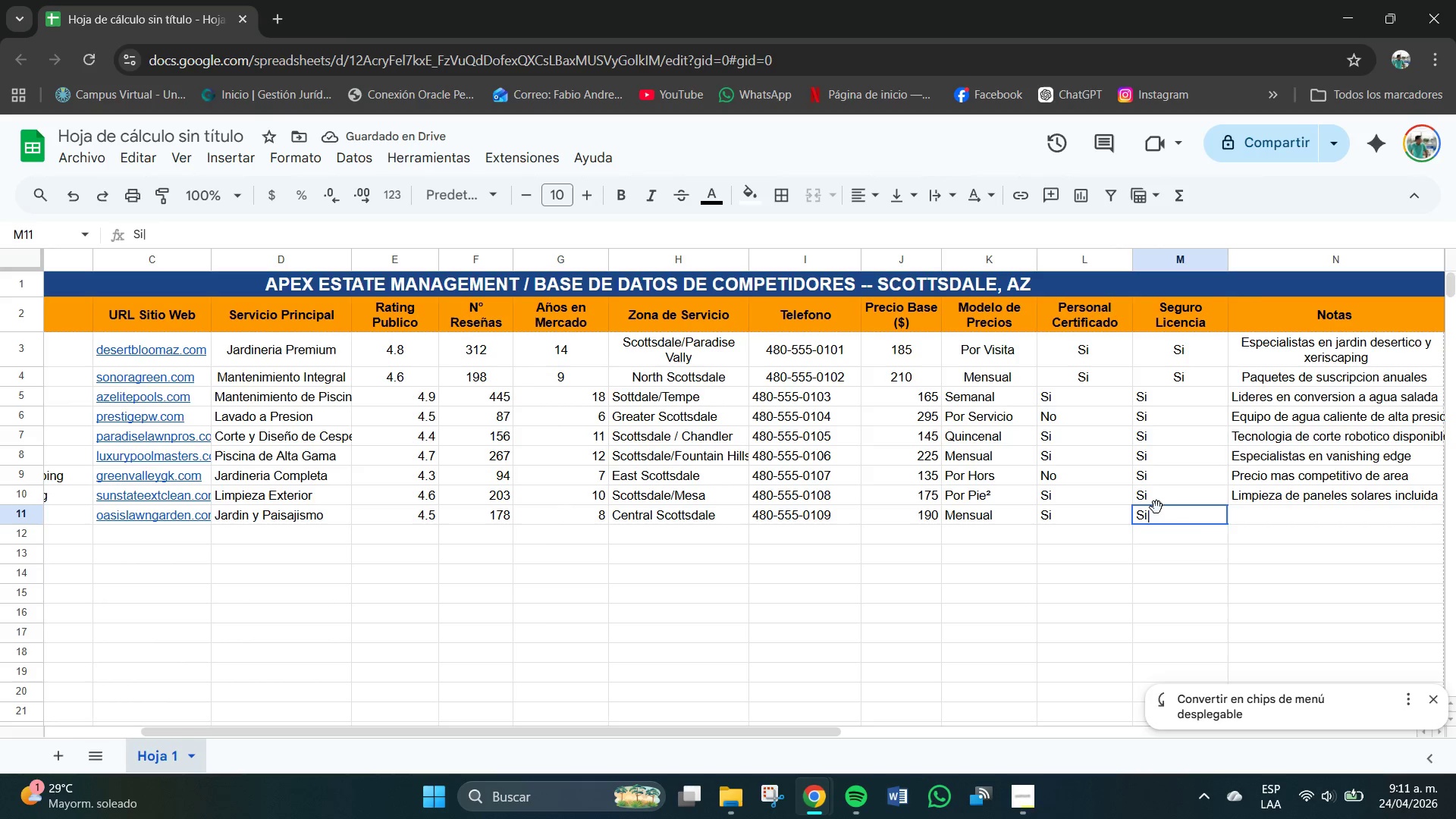 
triple_click([1156, 508])
 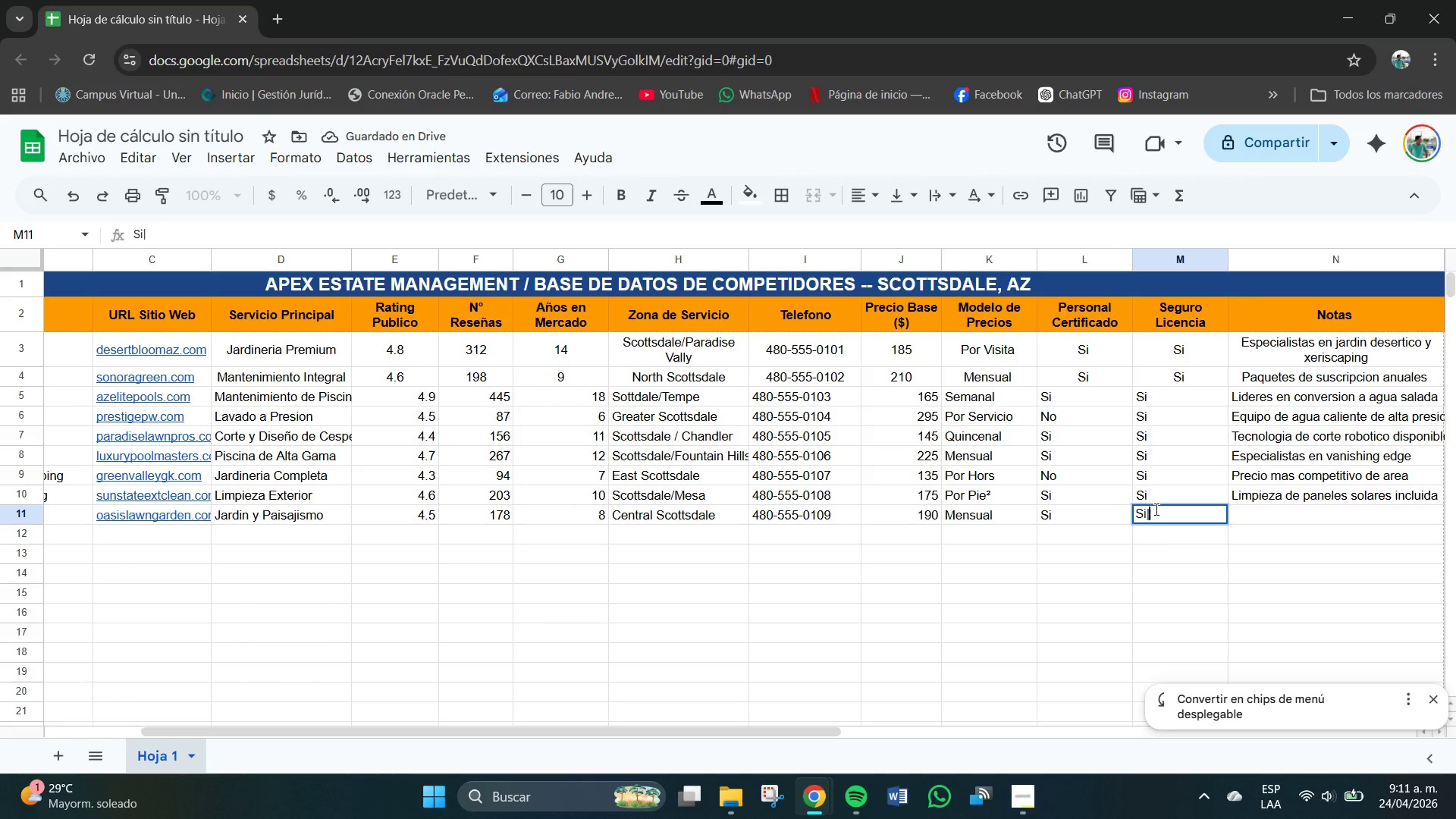 
triple_click([1156, 510])
 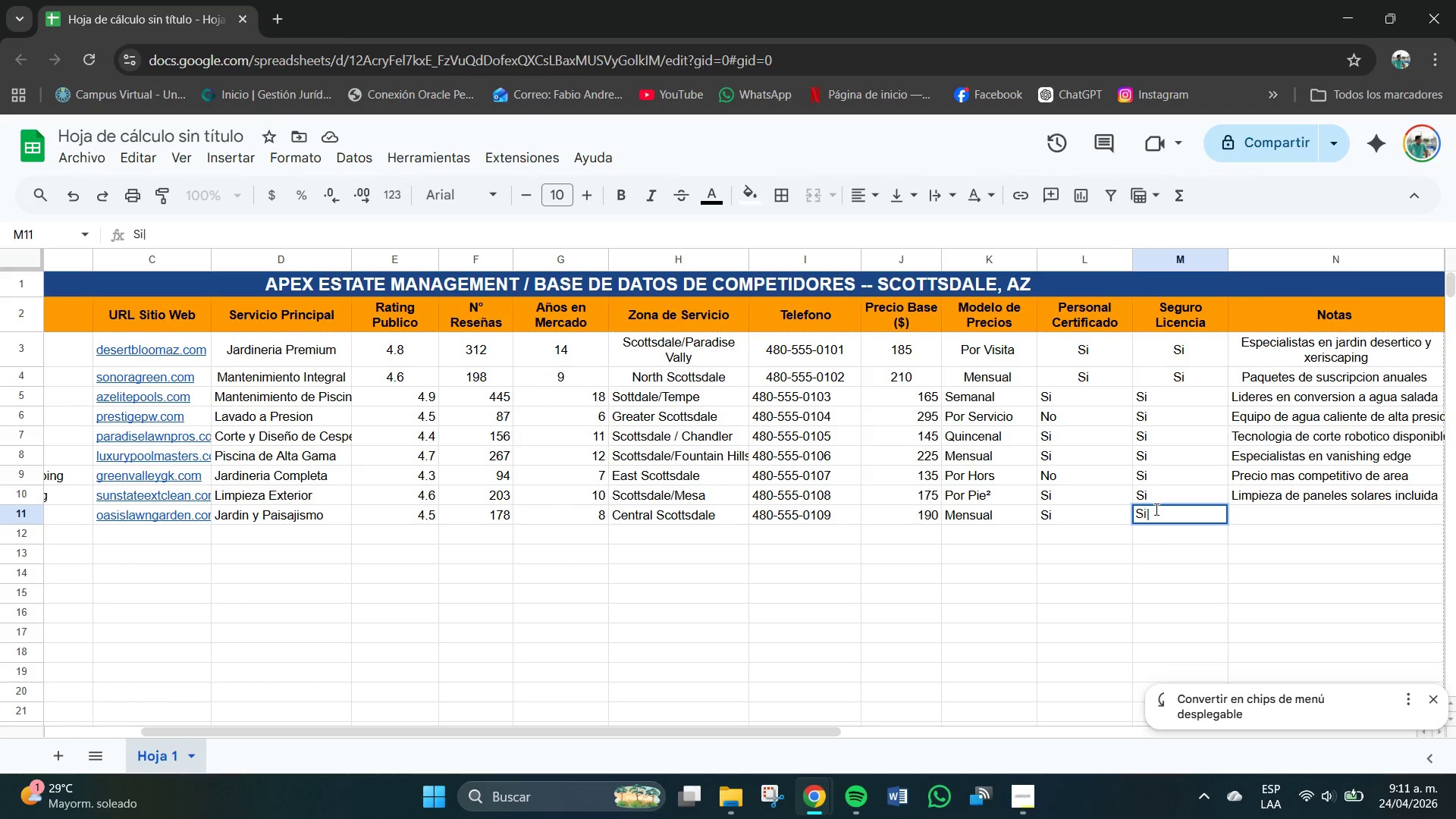 
key(Backspace)
 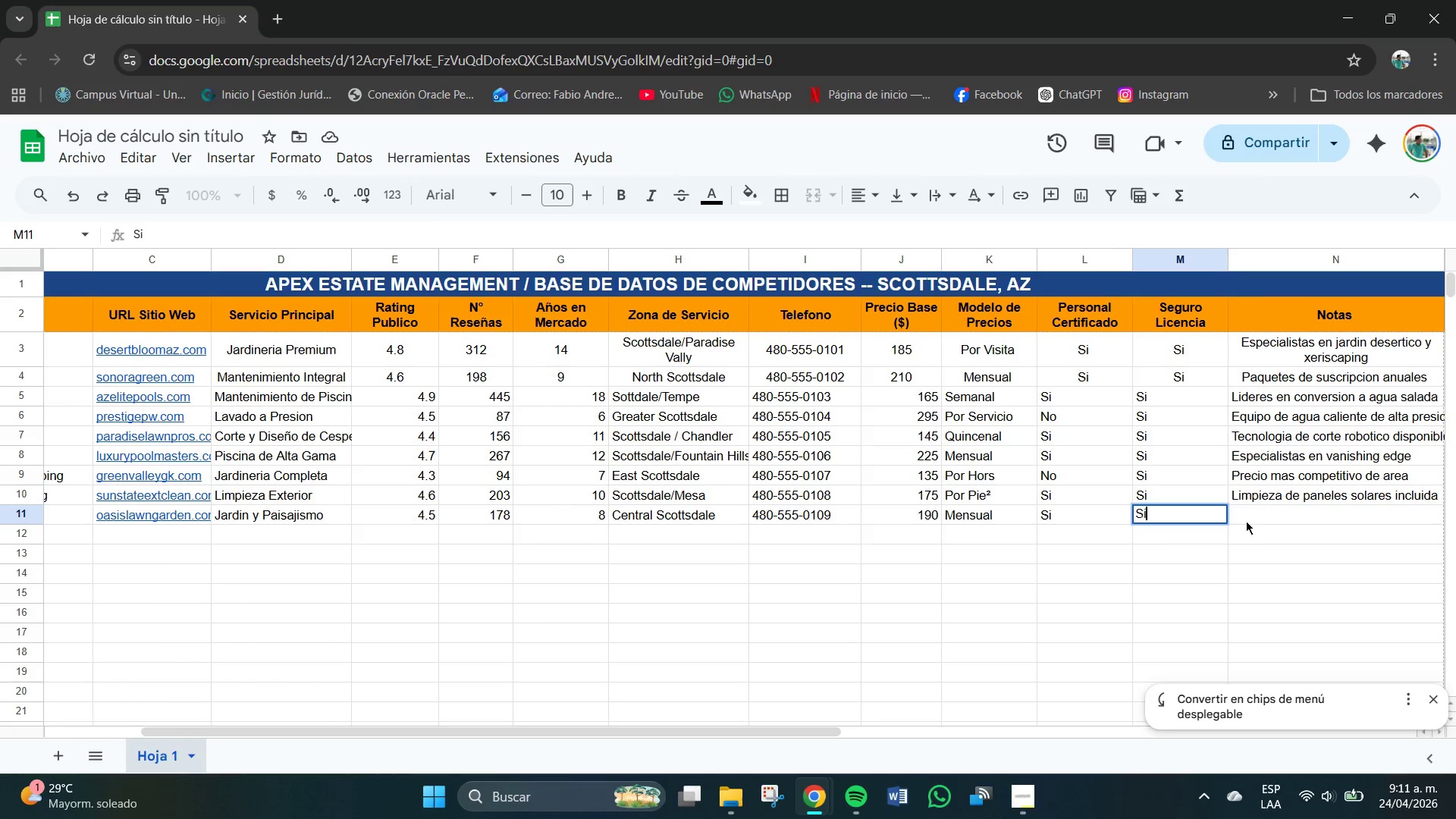 
left_click([1256, 519])
 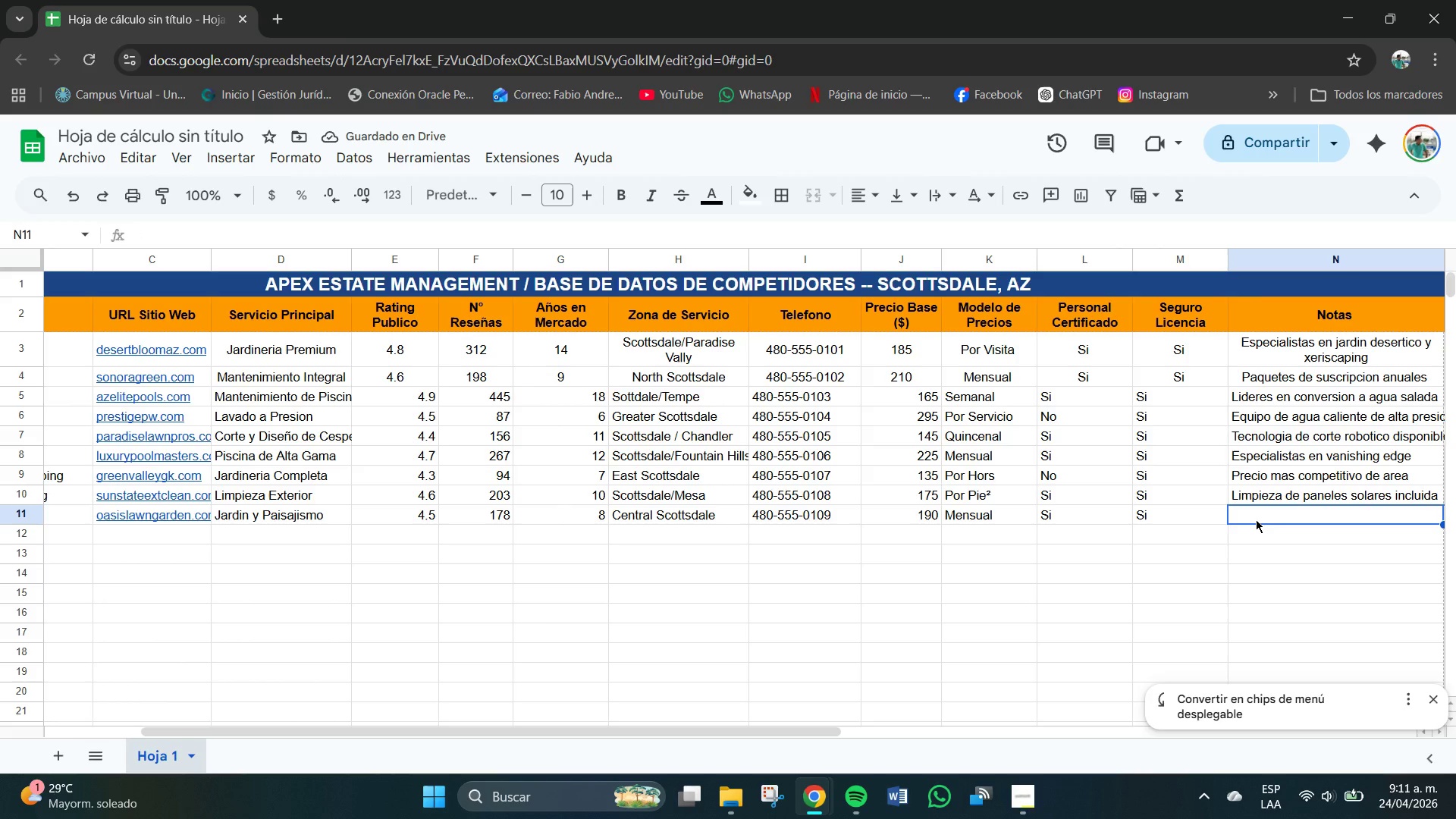 
type(Dise`o biofilico certificado )
 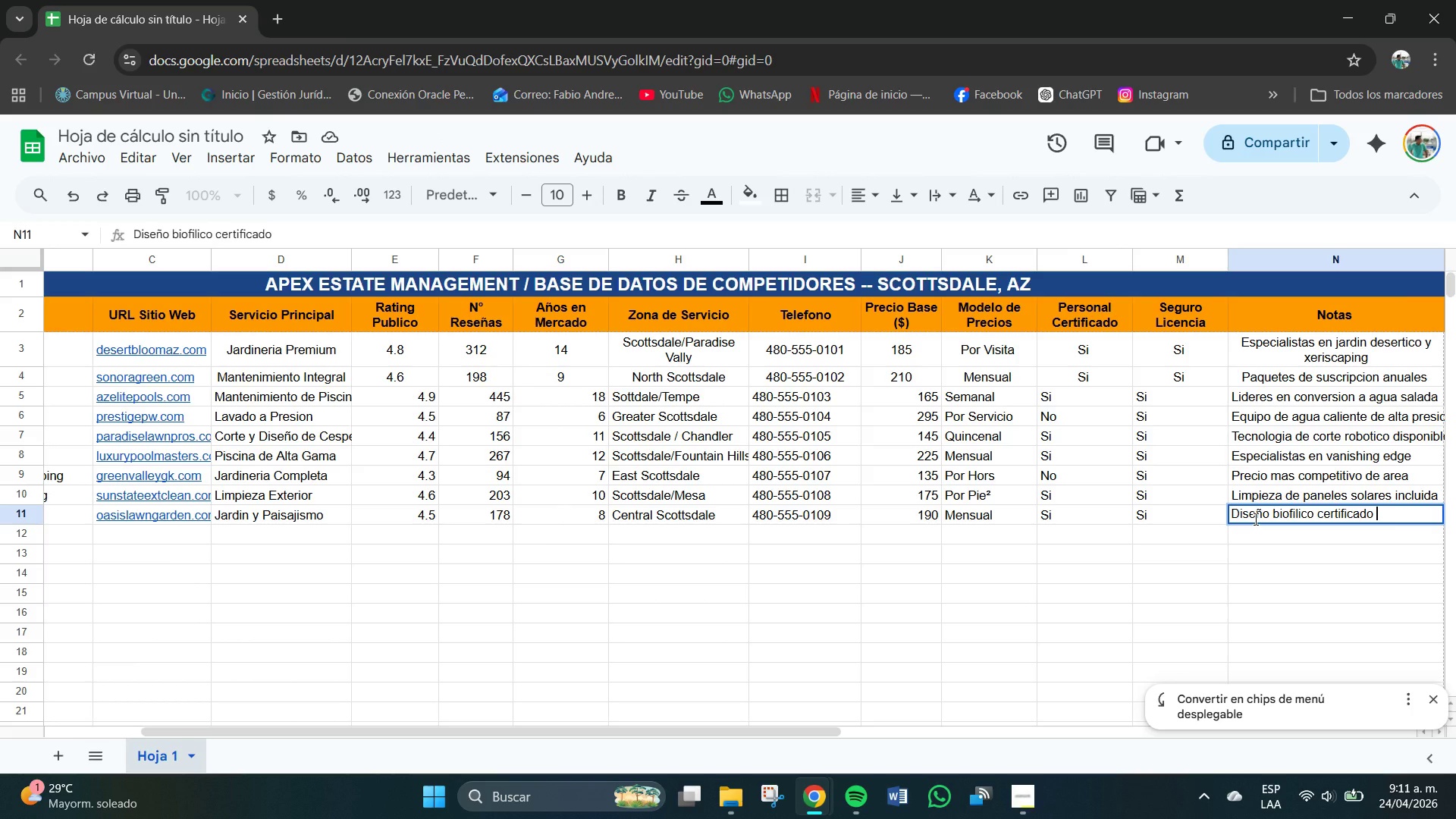 
left_click_drag(start_coordinate=[620, 727], to_coordinate=[322, 708])
 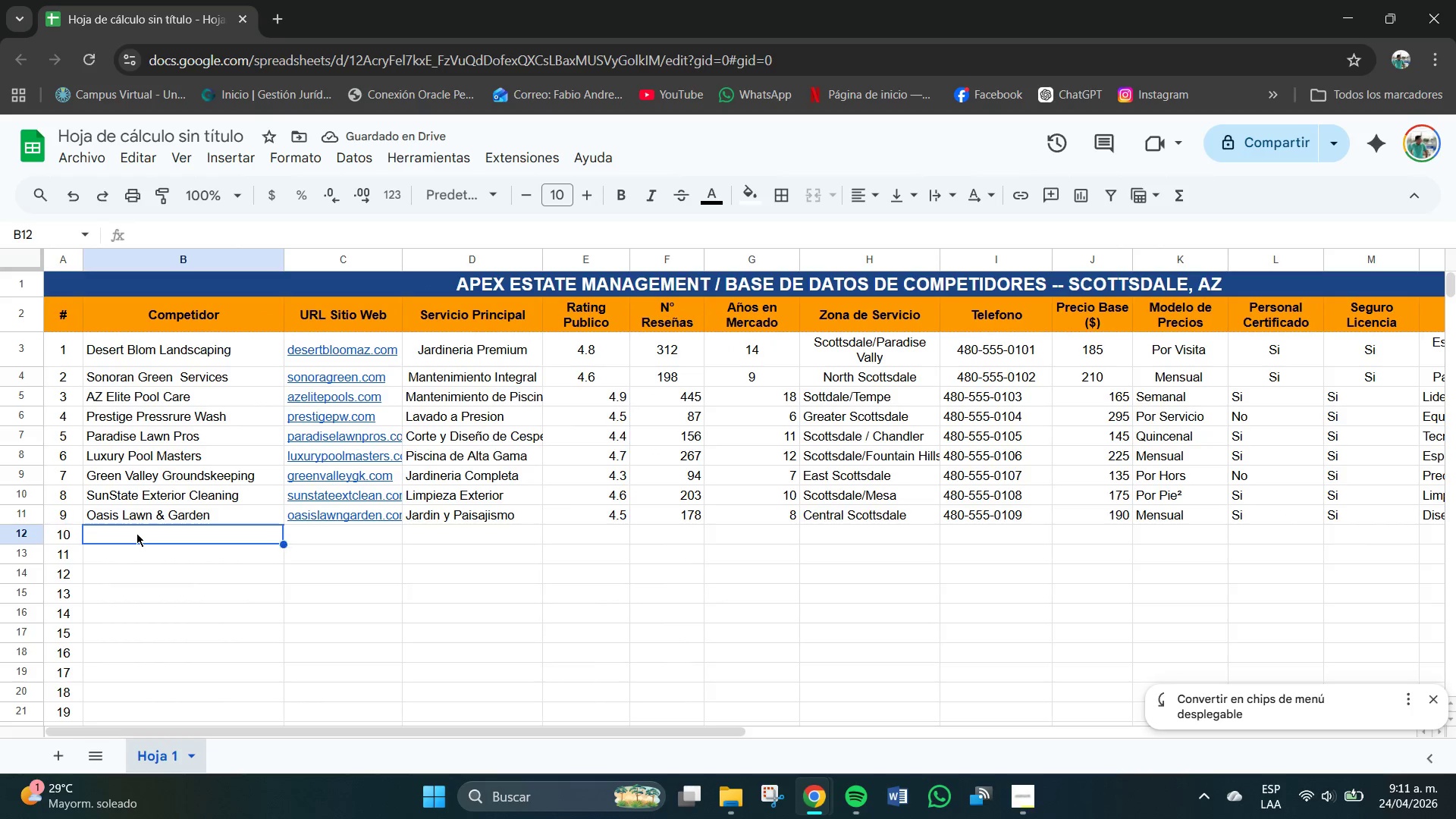 
double_click([135, 533])
 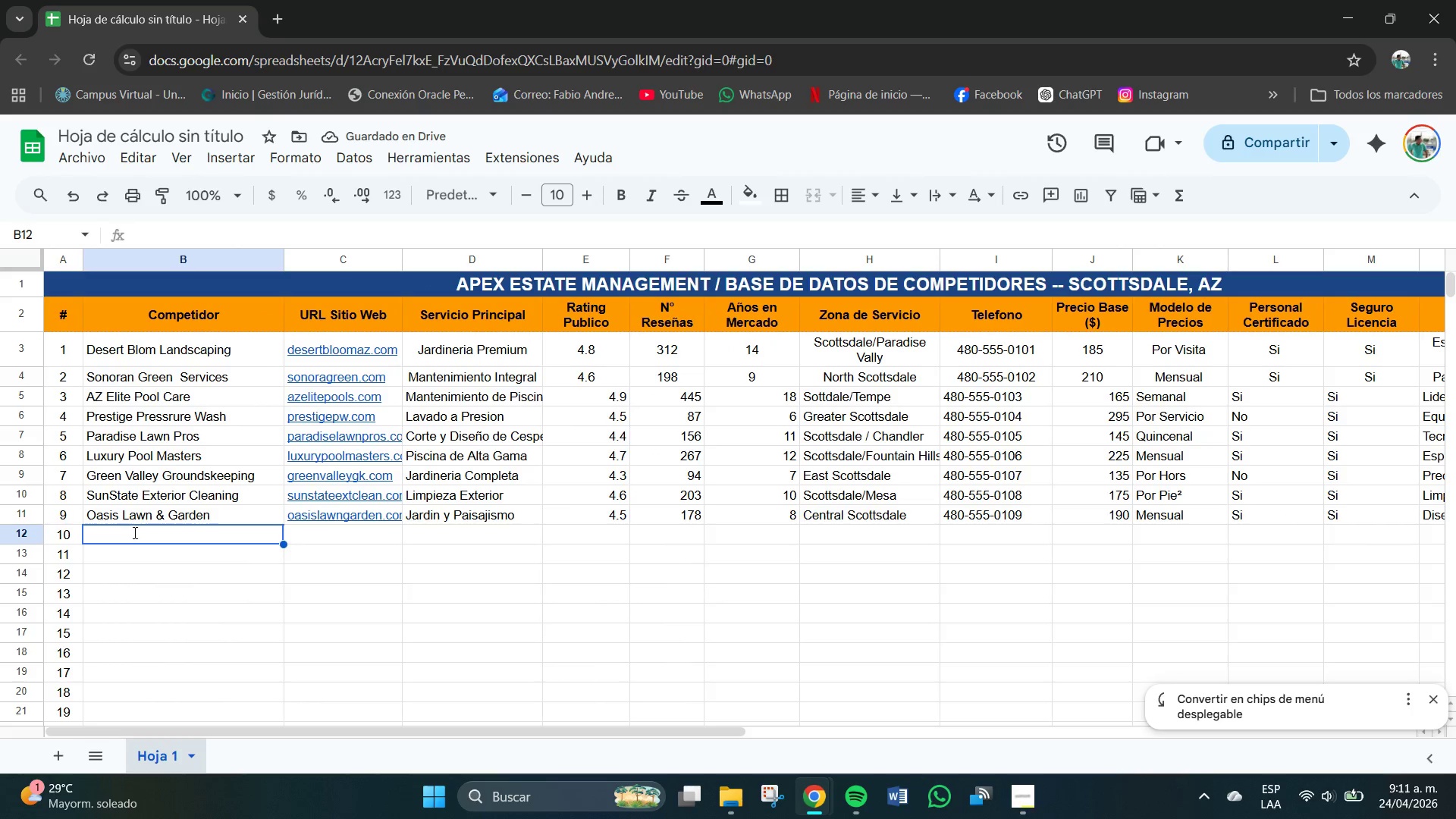 
triple_click([135, 533])
 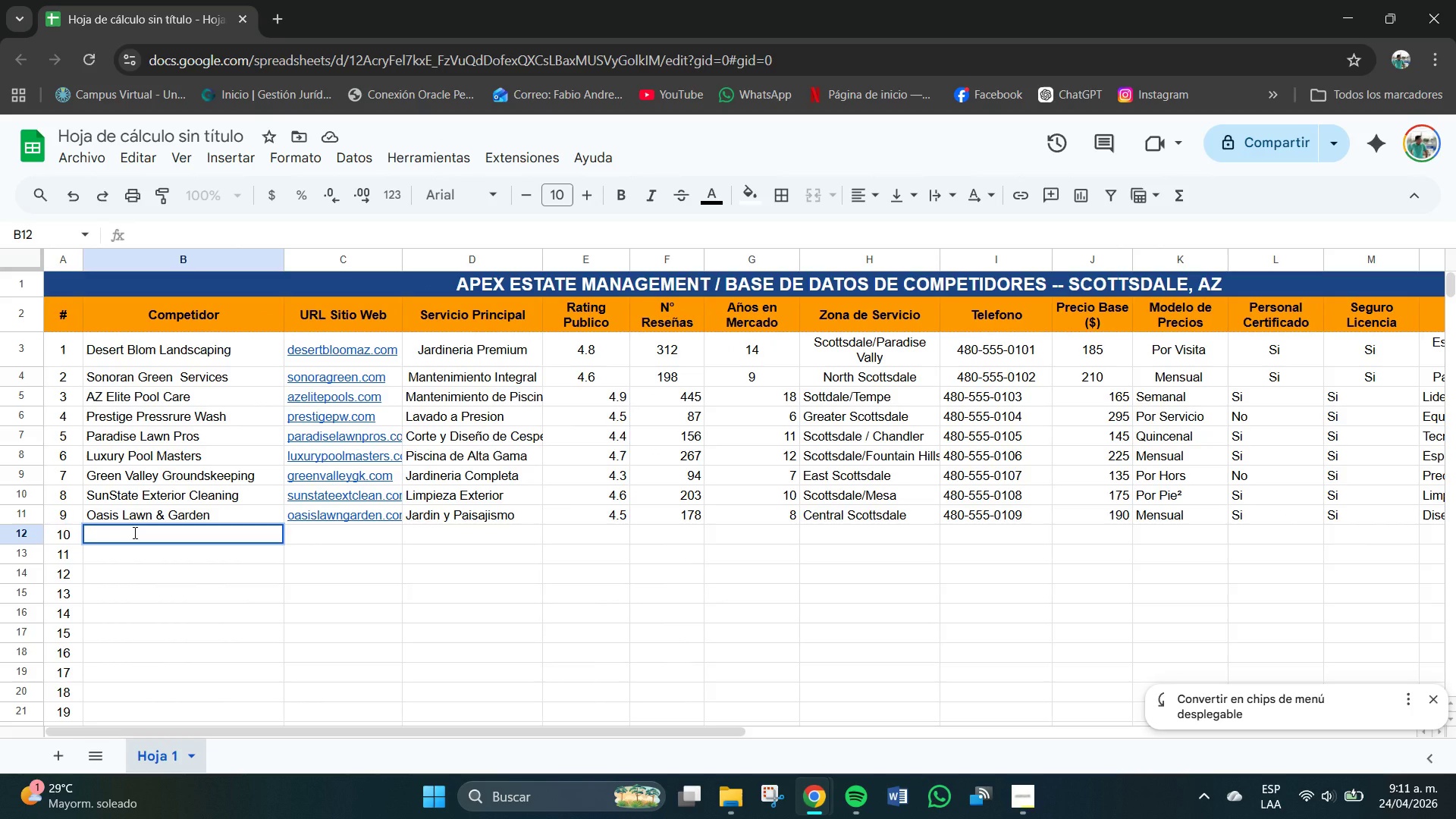 
type(AZ Power Washer)
key(Backspace)
key(Backspace)
type(ers)
key(Tab)
type(azpowerwashers.com)
key(Tab)
type(Lavado a presion )
key(Backspace)
key(Backspace)
key(Backspace)
key(Backspace)
key(Backspace)
key(Backspace)
key(Backspace)
key(Backspace)
type(Pre)
 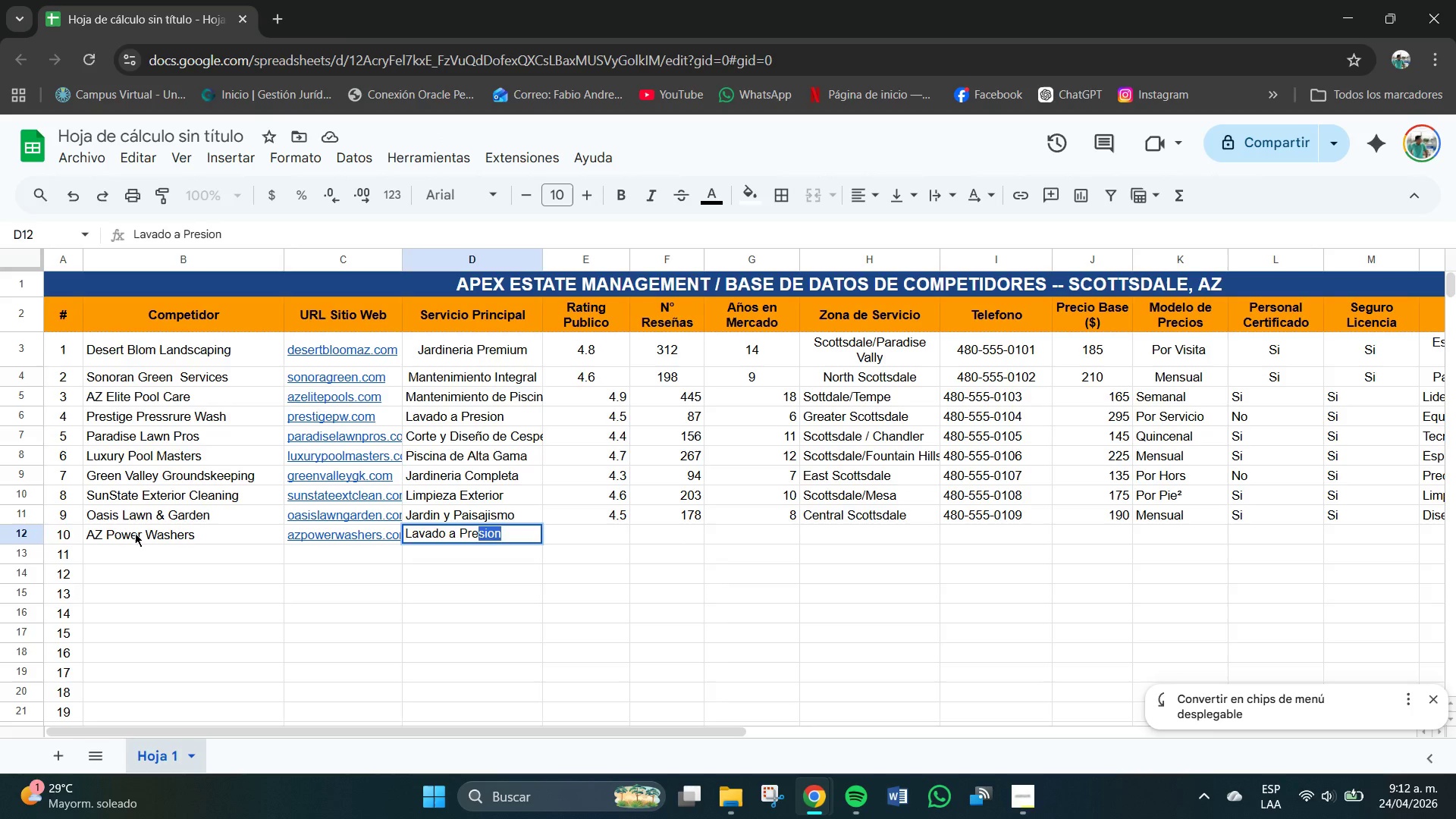 
key(Enter)
 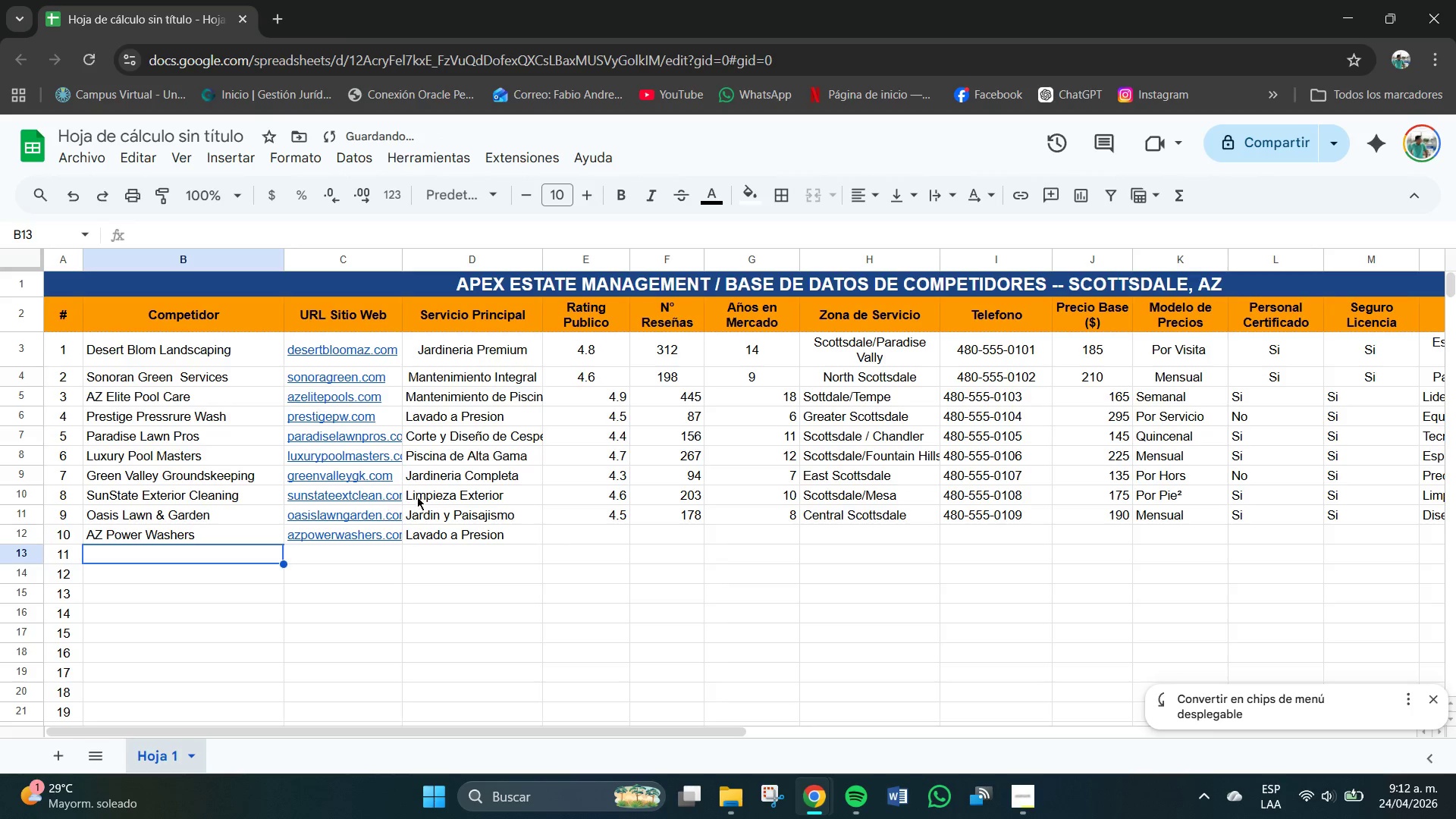 
left_click([577, 541])
 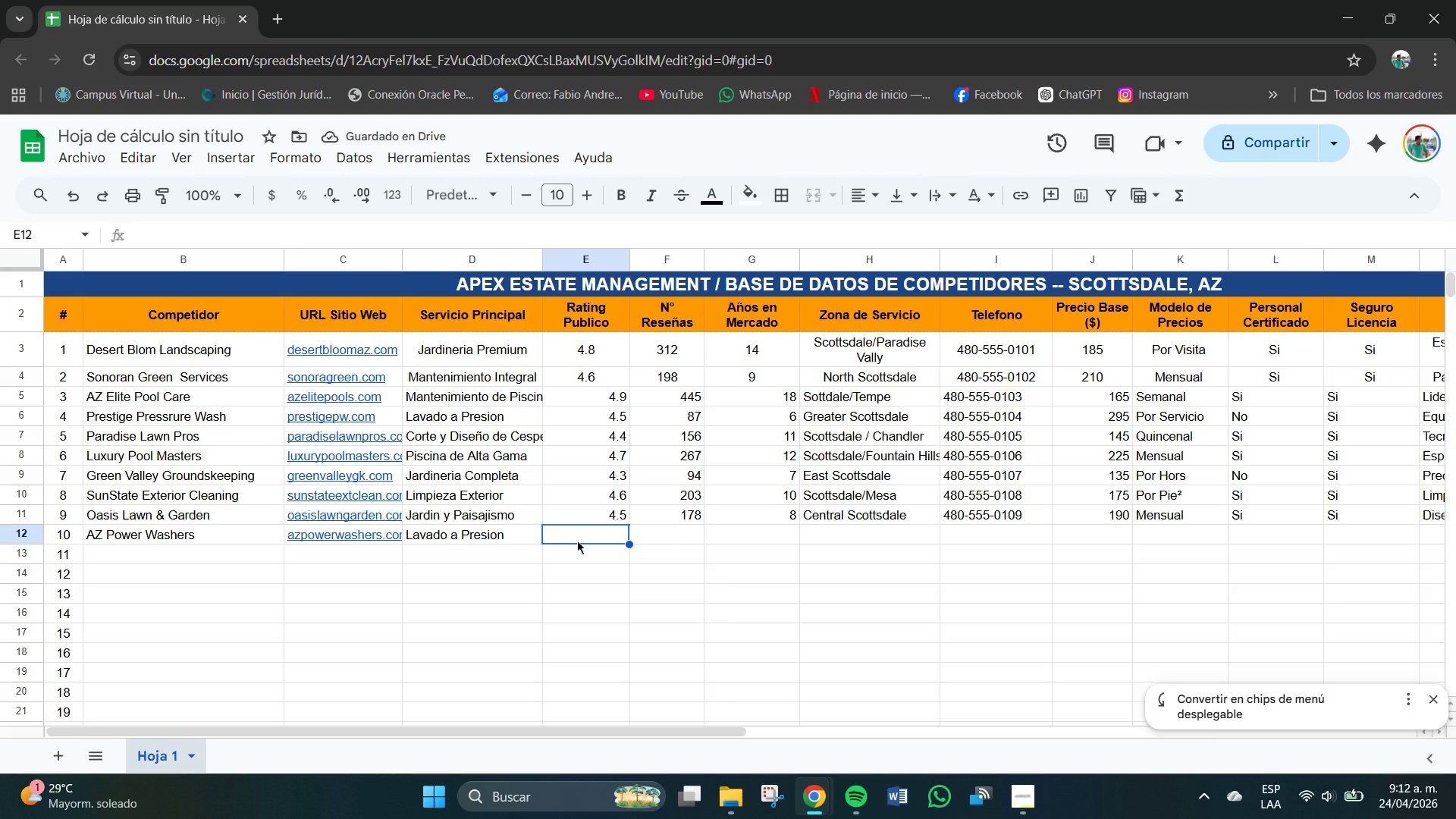 
key(Numpad4)
 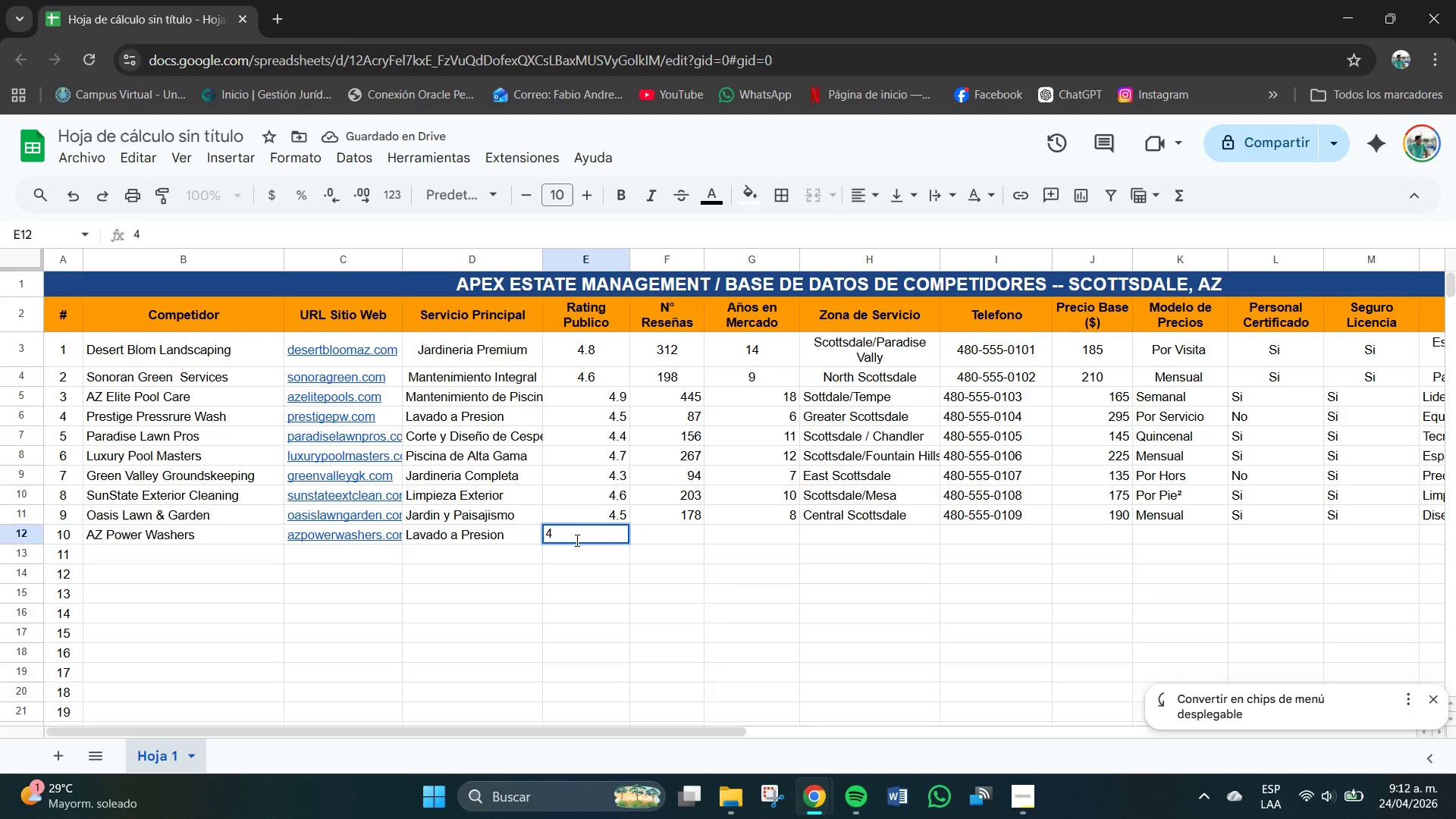 
key(NumpadDecimal)
 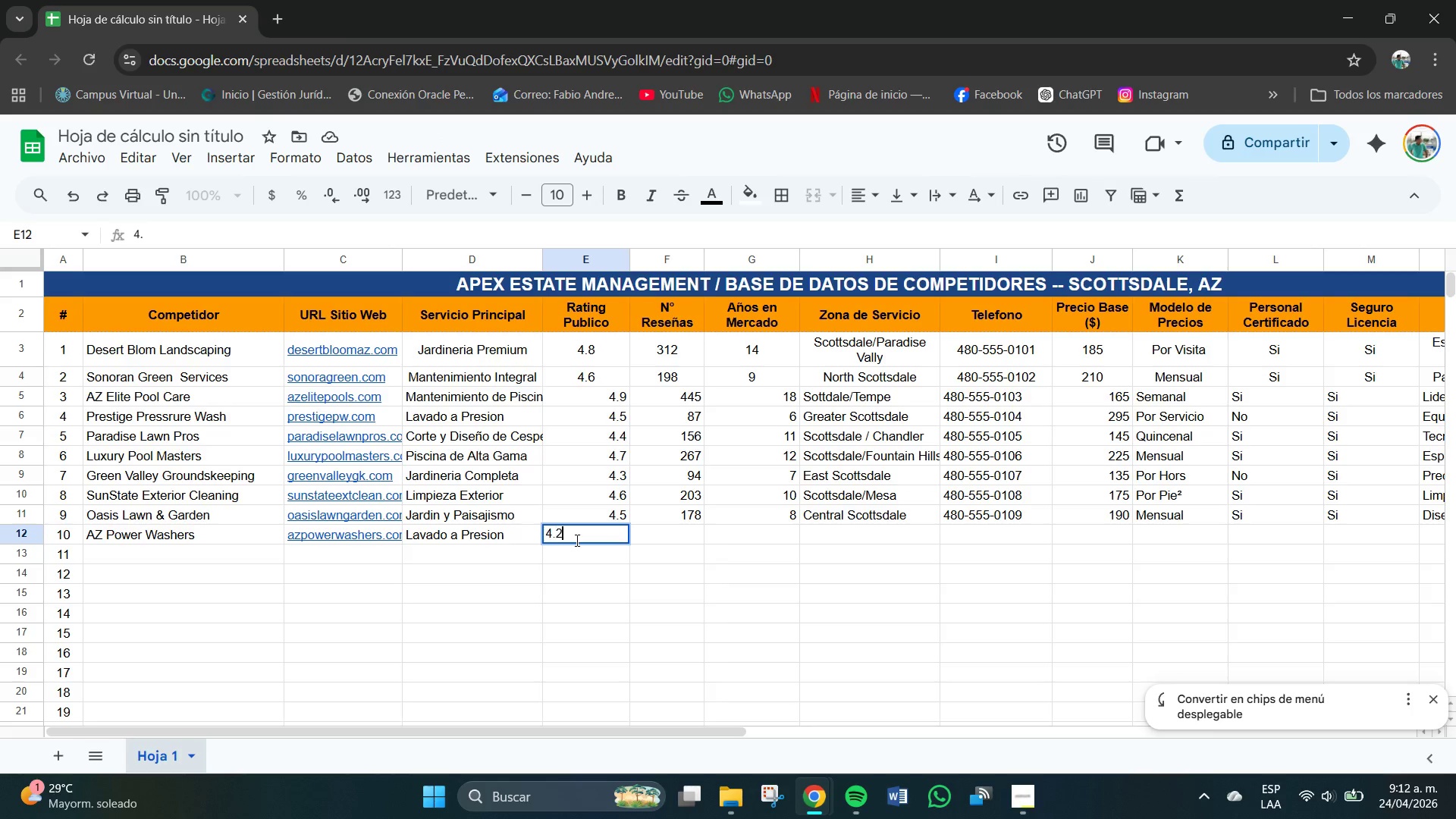 
key(Numpad2)
 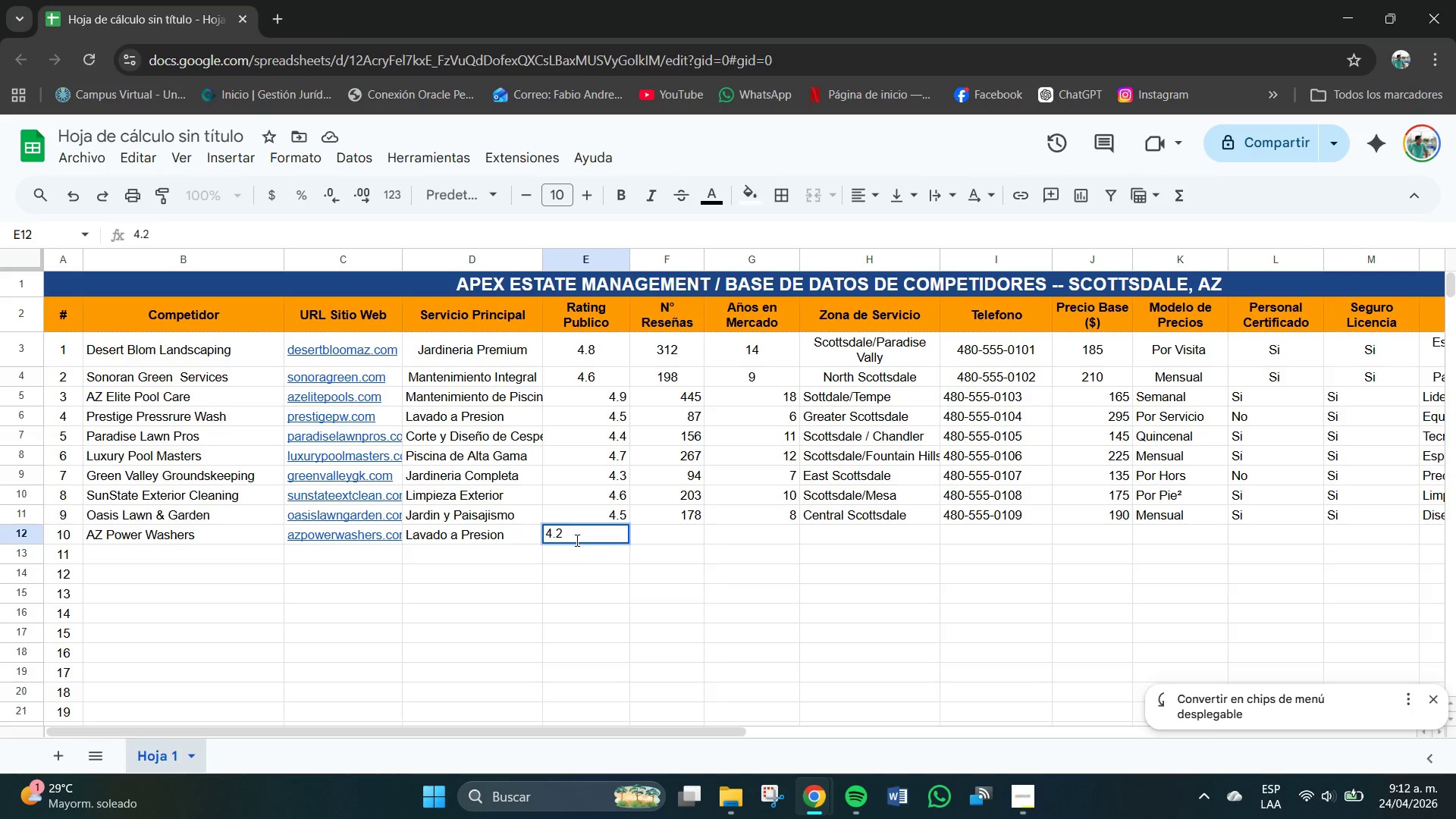 
key(Tab)
 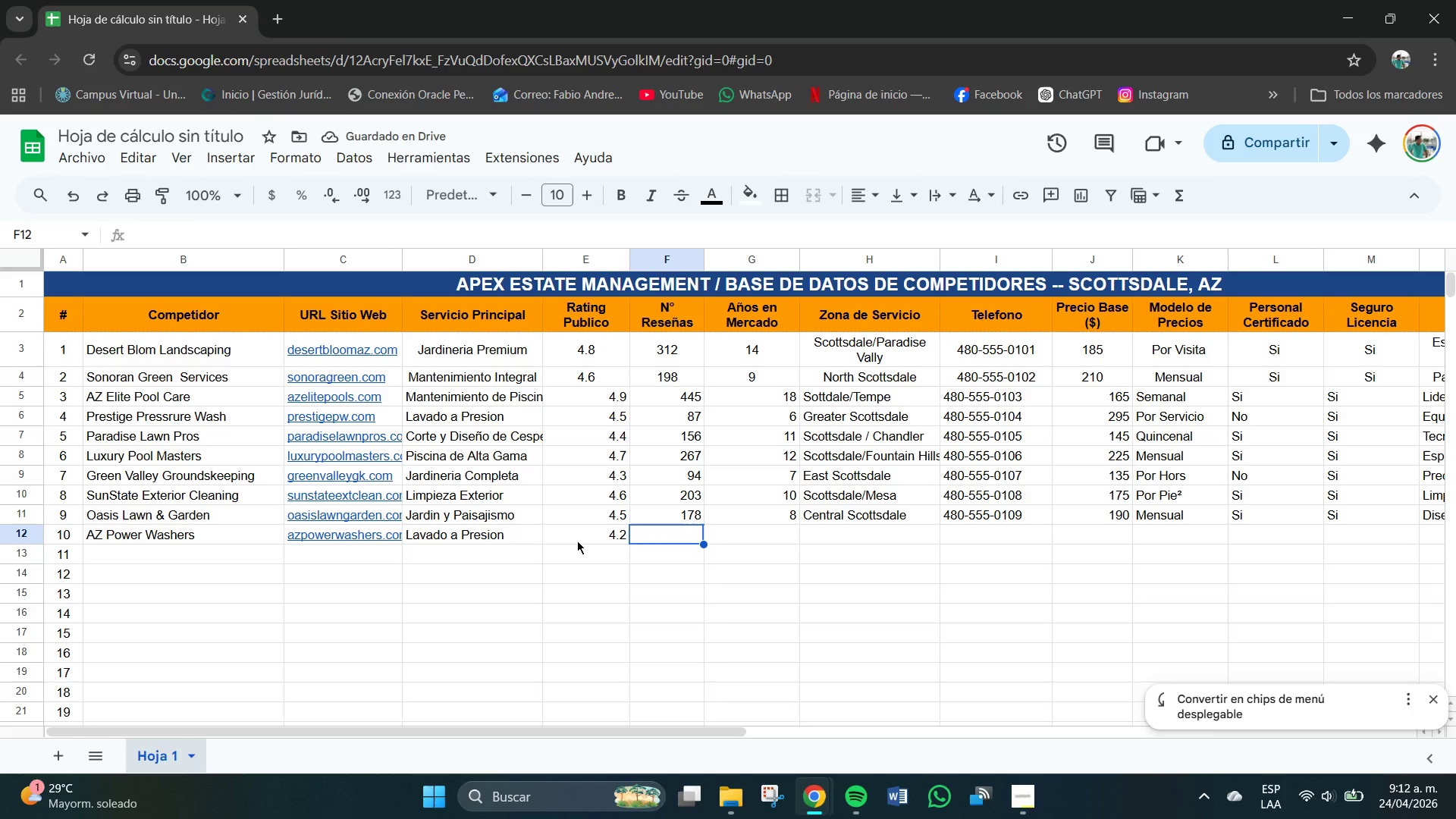 
type(65)
key(Tab)
type(5)
key(Tab)
type(Scottsdale Area)
key(Tab)
 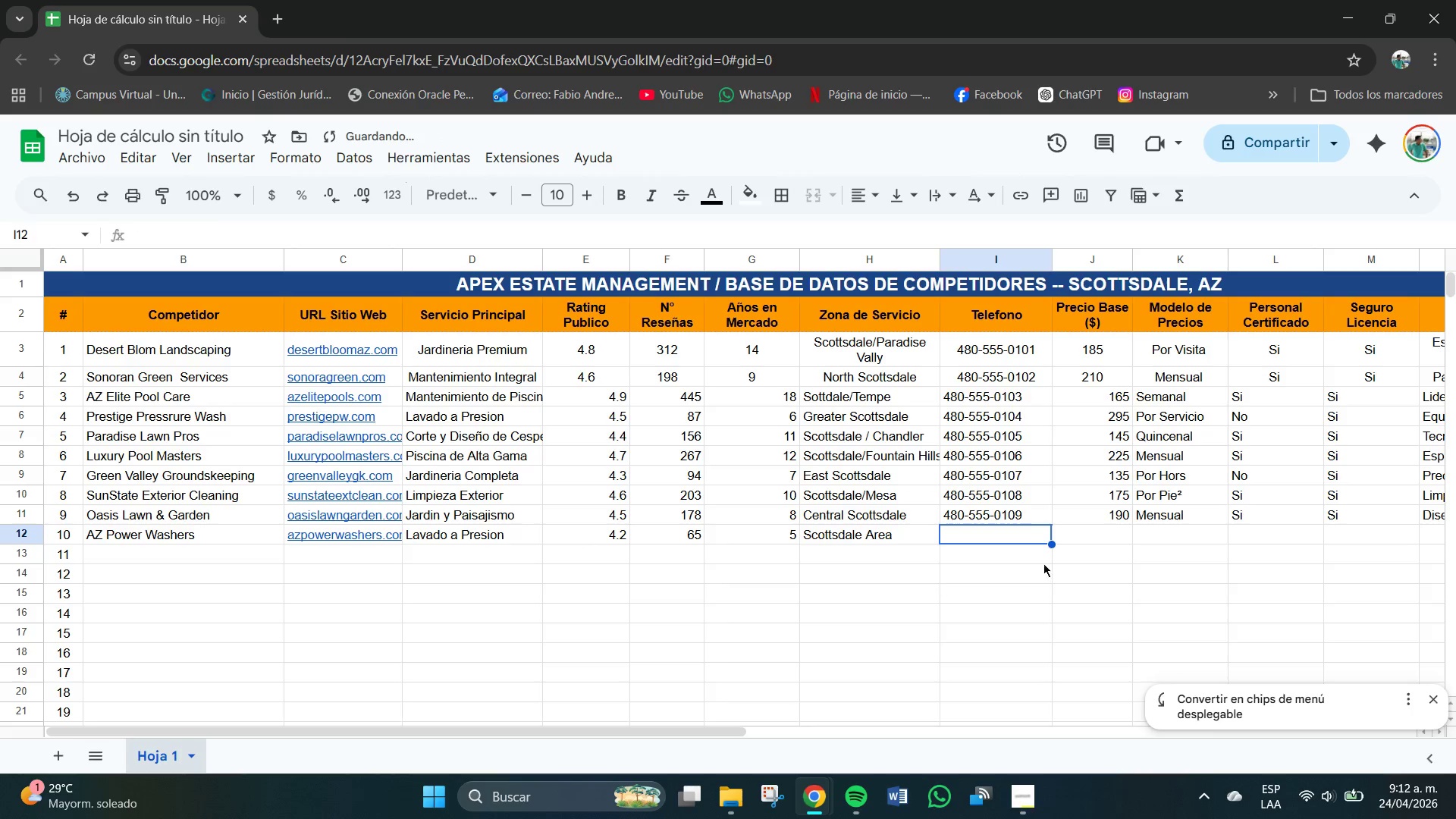 
left_click([1026, 518])
 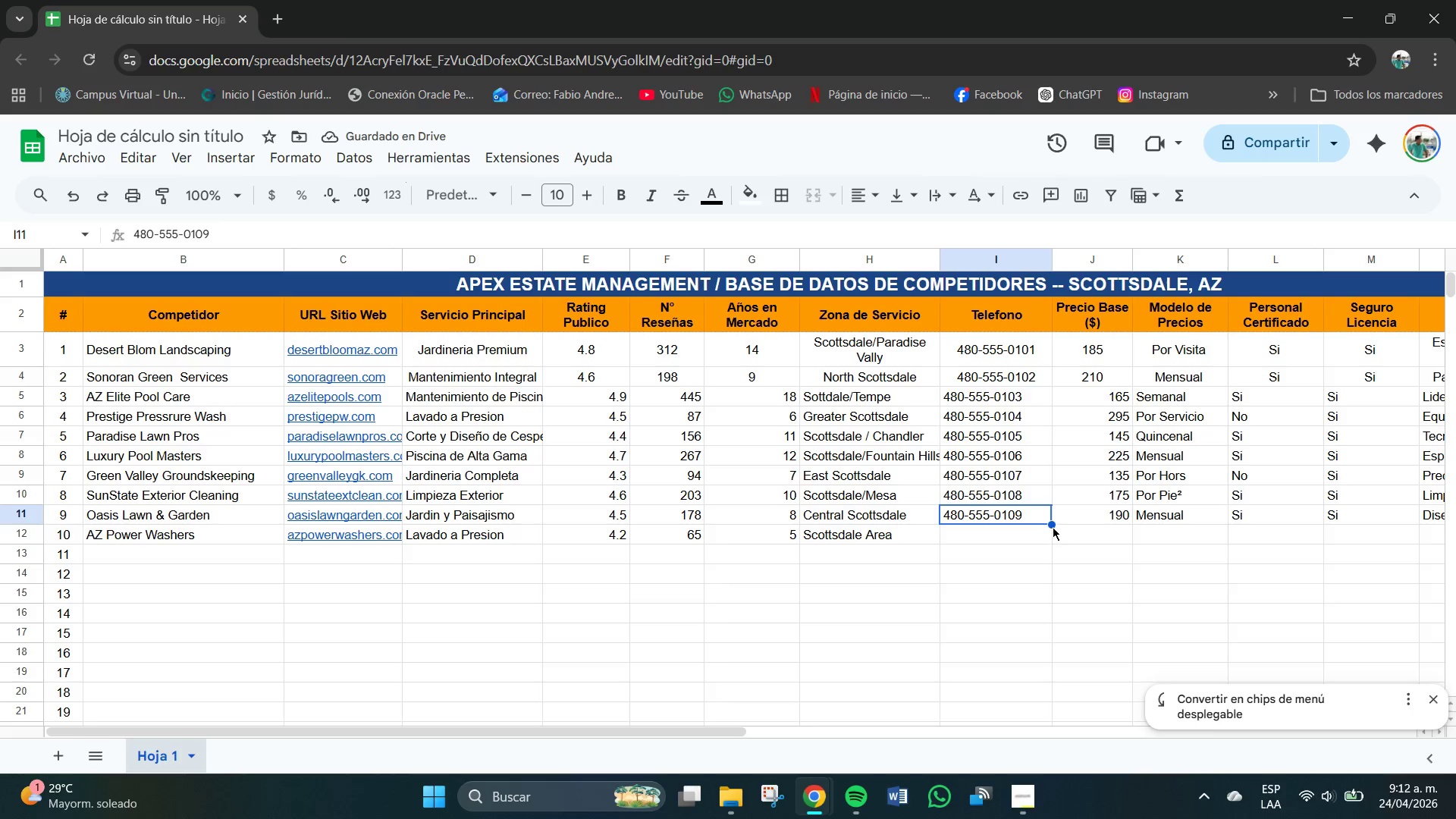 
left_click_drag(start_coordinate=[1053, 526], to_coordinate=[1053, 535])
 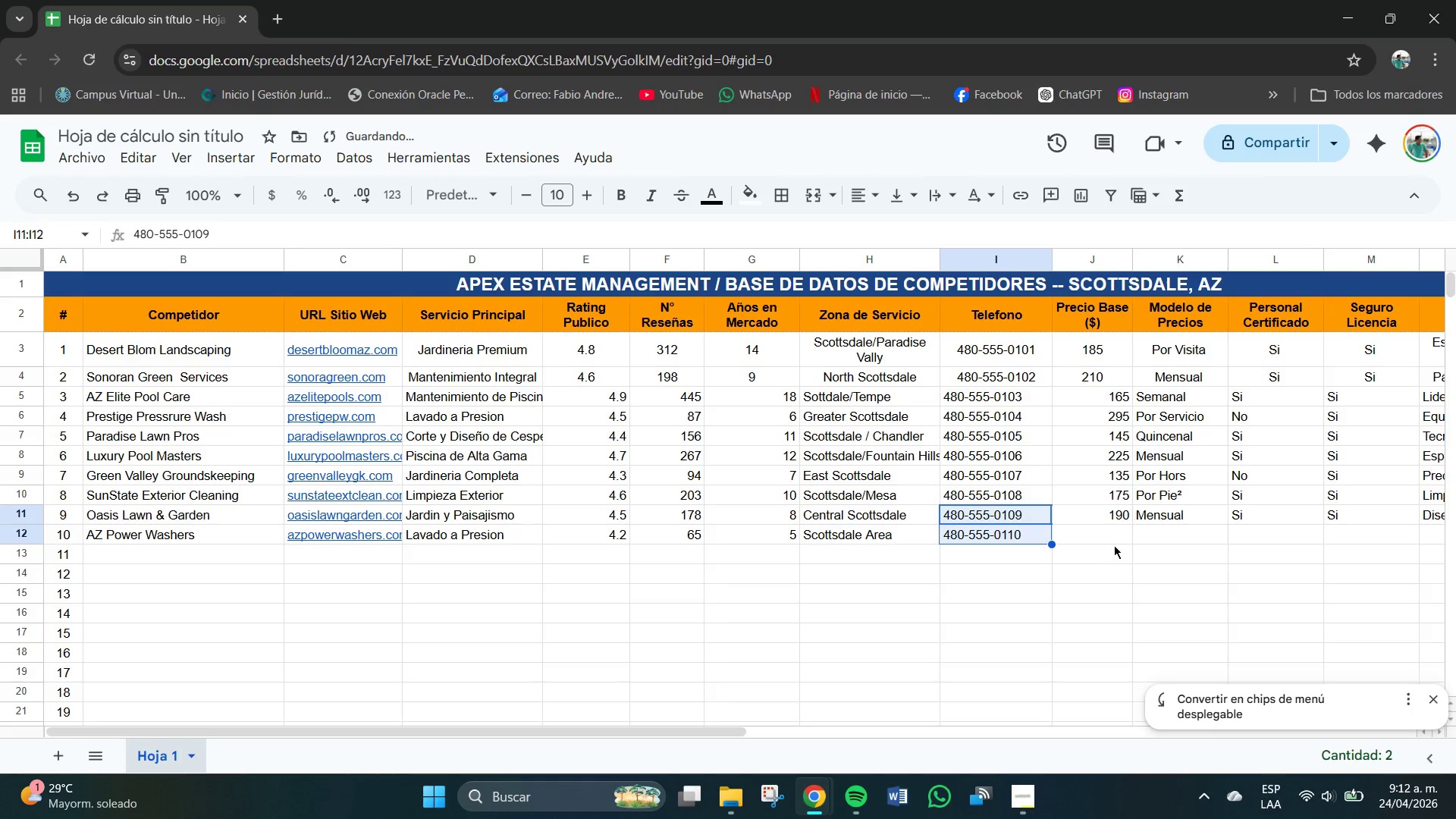 
left_click([1128, 538])
 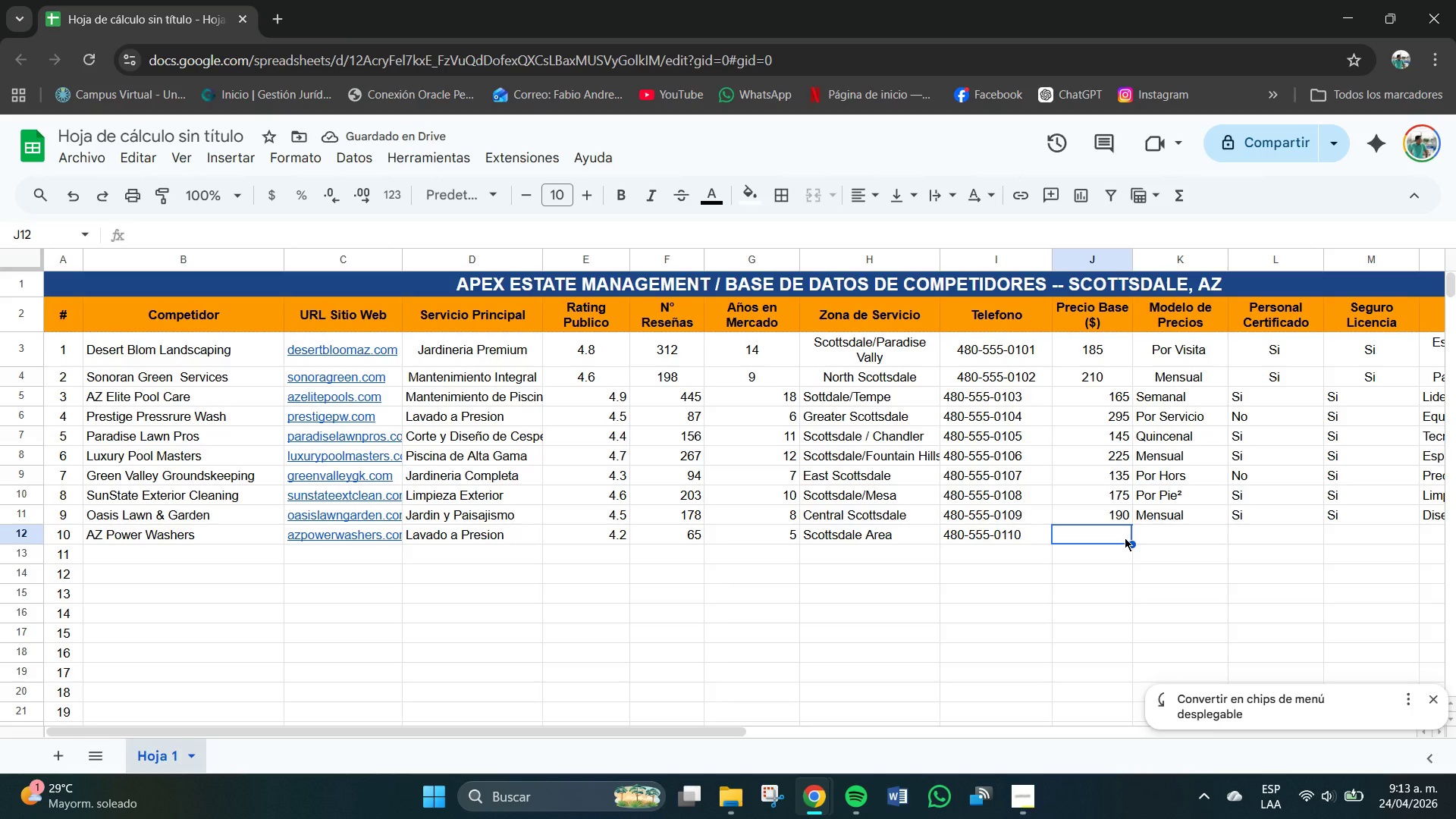 
type(220)
key(Tab)
type(Por Servvi)
key(Backspace)
key(Backspace)
type(ivio)
 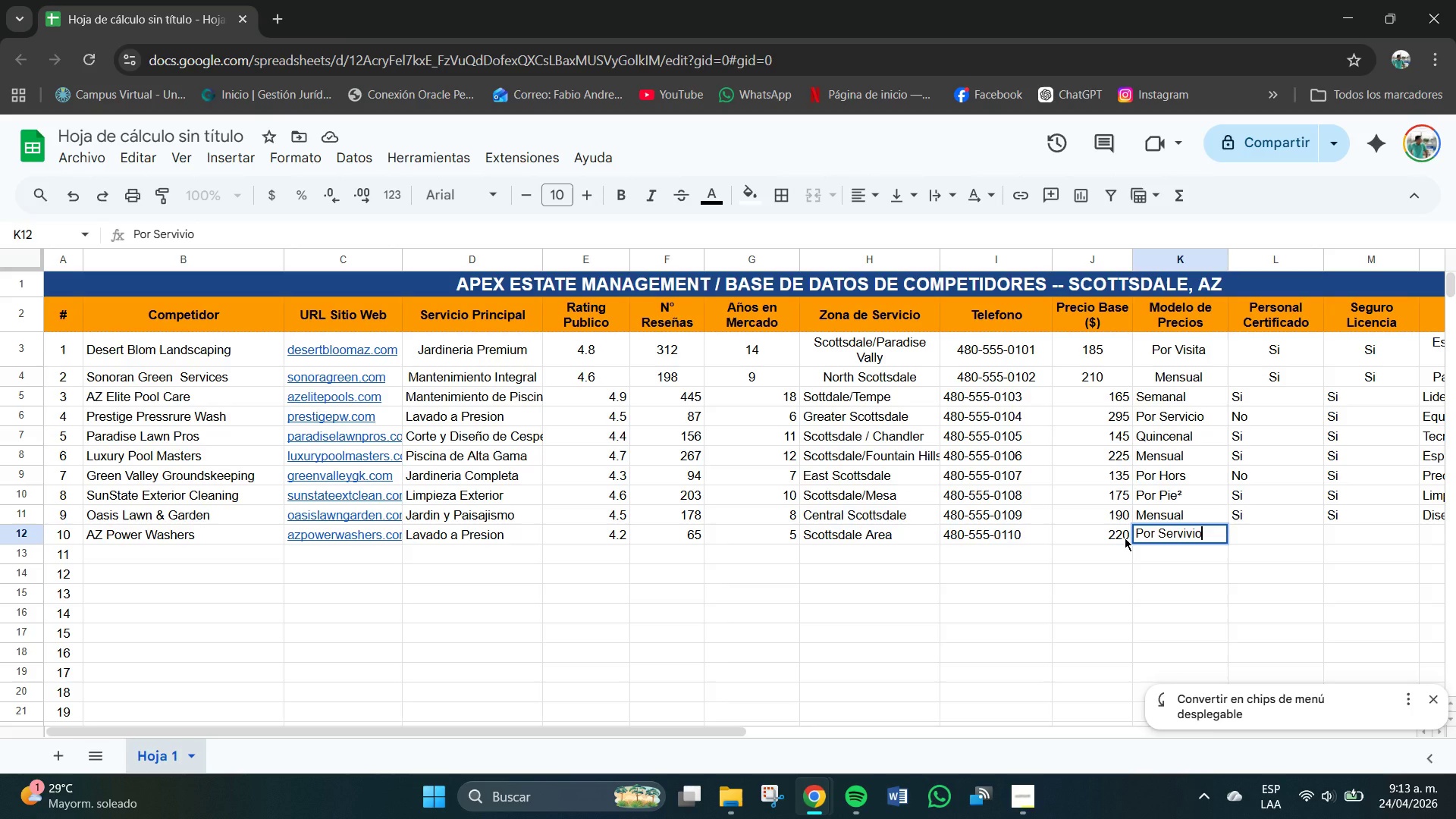 
key(Backspace)
key(Backspace)
key(Backspace)
key(Backspace)
type(icio)
key(Tab)
type(No)
key(Tab)
type(Si)
key(Tab)
 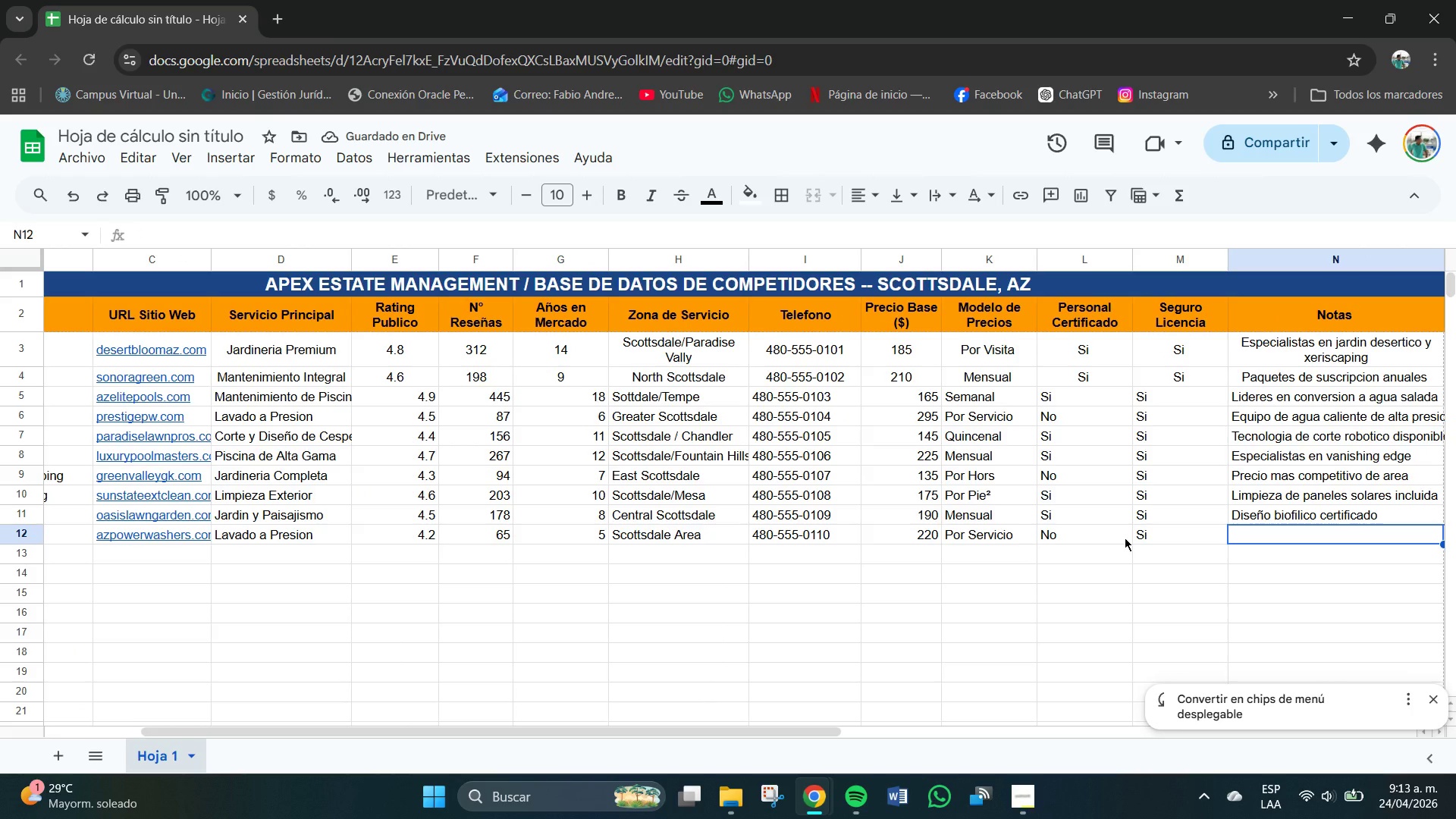 
type(Servicio express en 24 hrs)
key(Tab)
 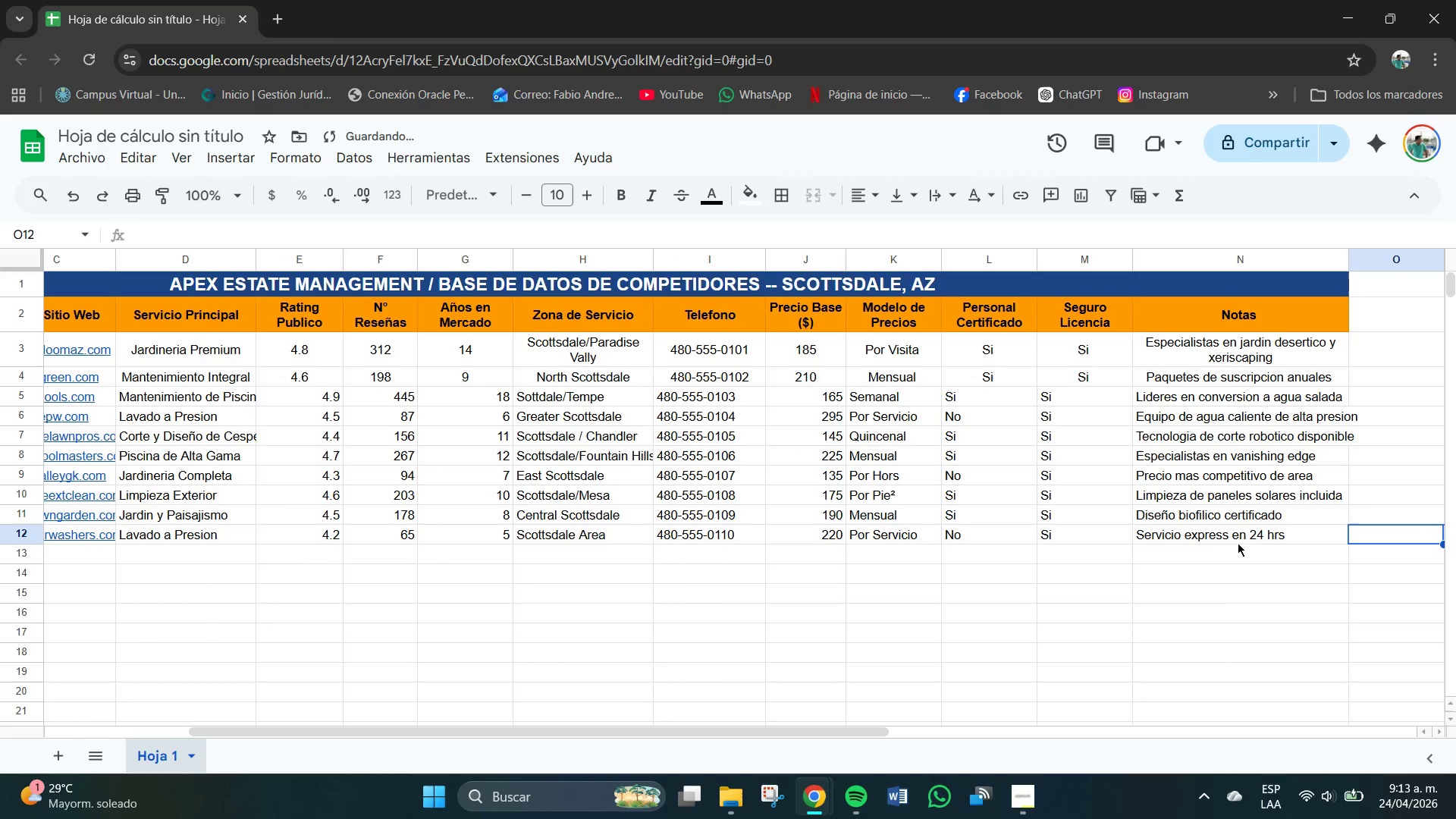 
left_click_drag(start_coordinate=[1262, 550], to_coordinate=[1200, 555])
 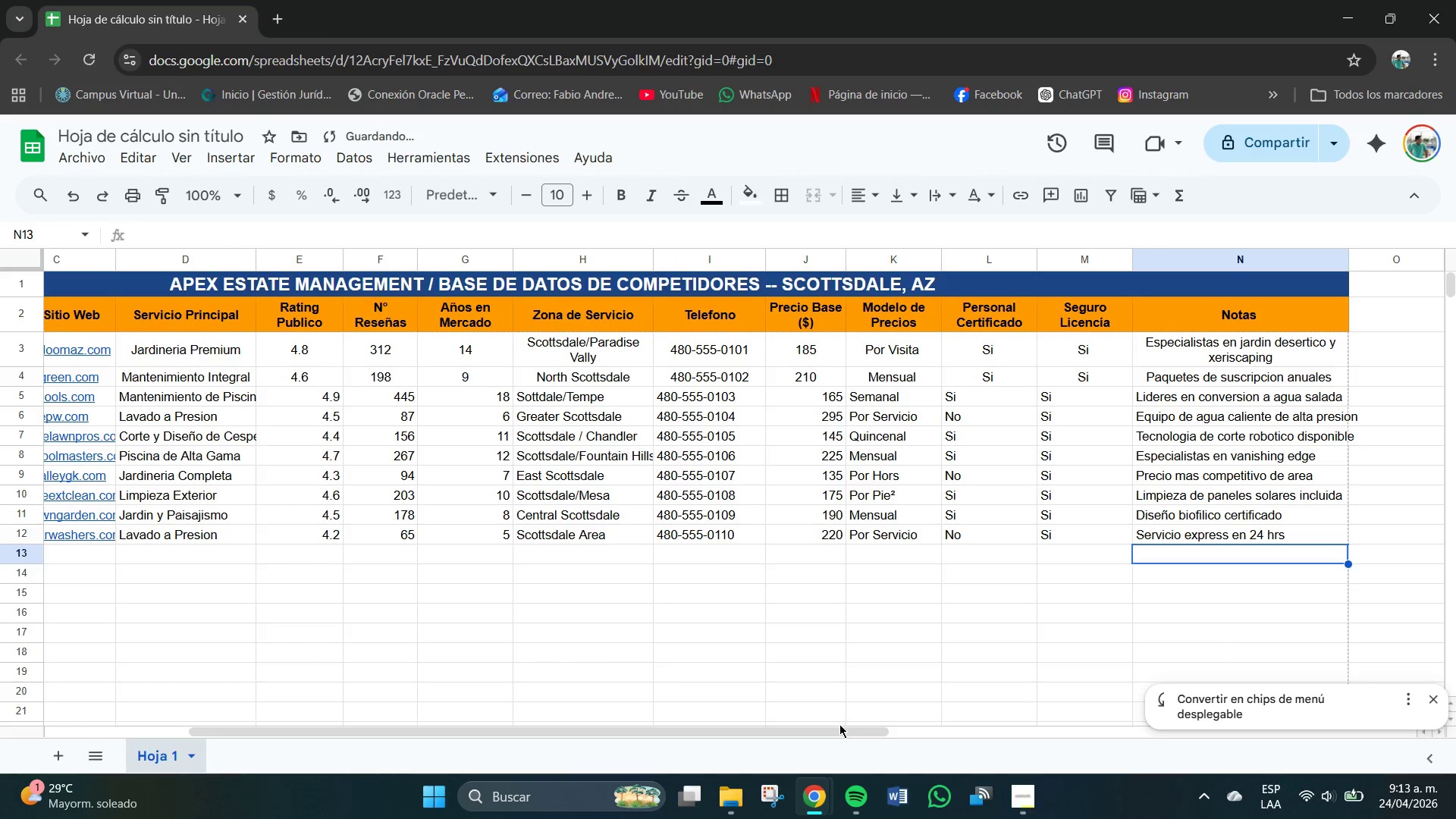 
left_click_drag(start_coordinate=[837, 731], to_coordinate=[493, 733])
 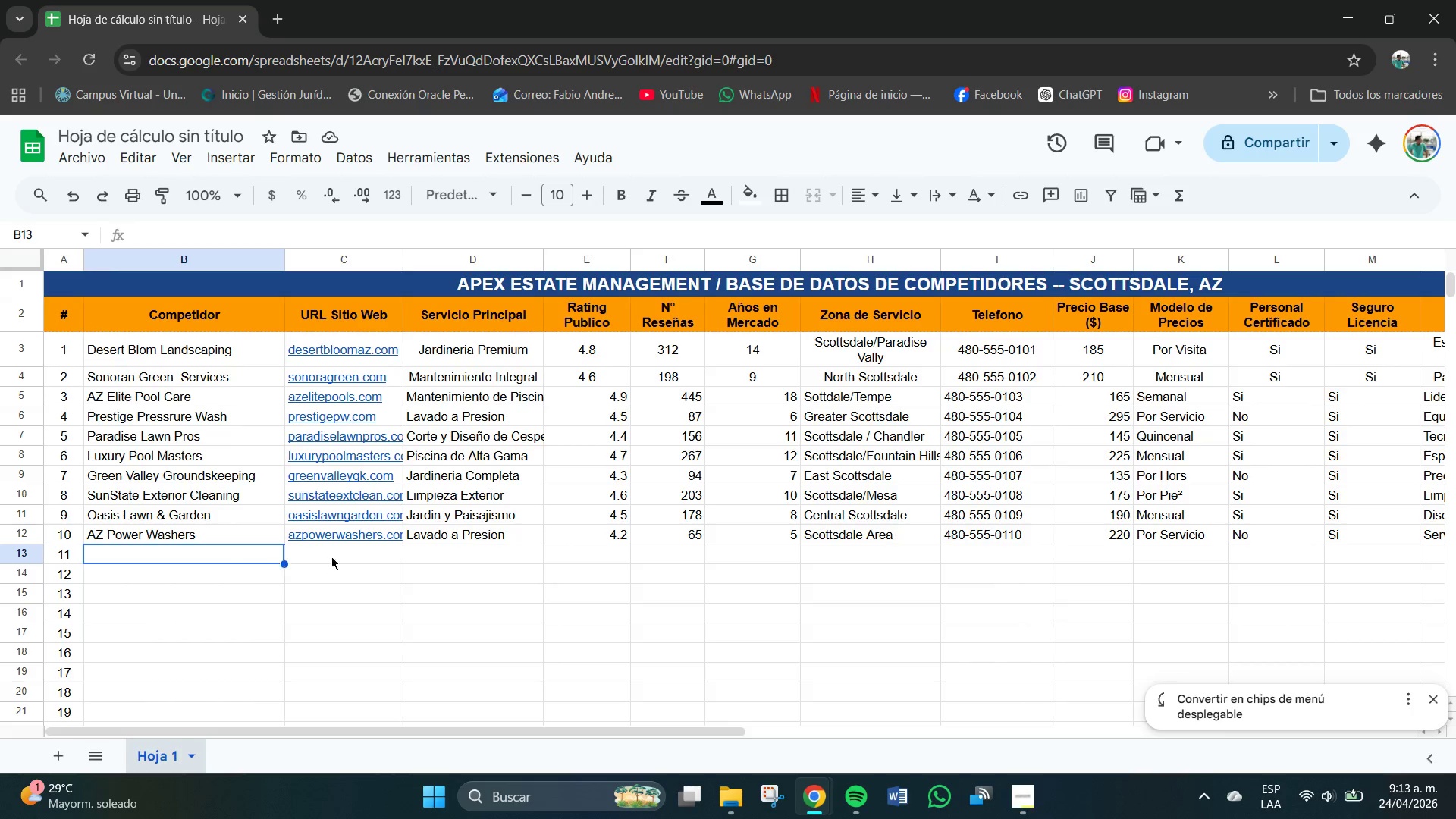 
double_click([161, 553])
 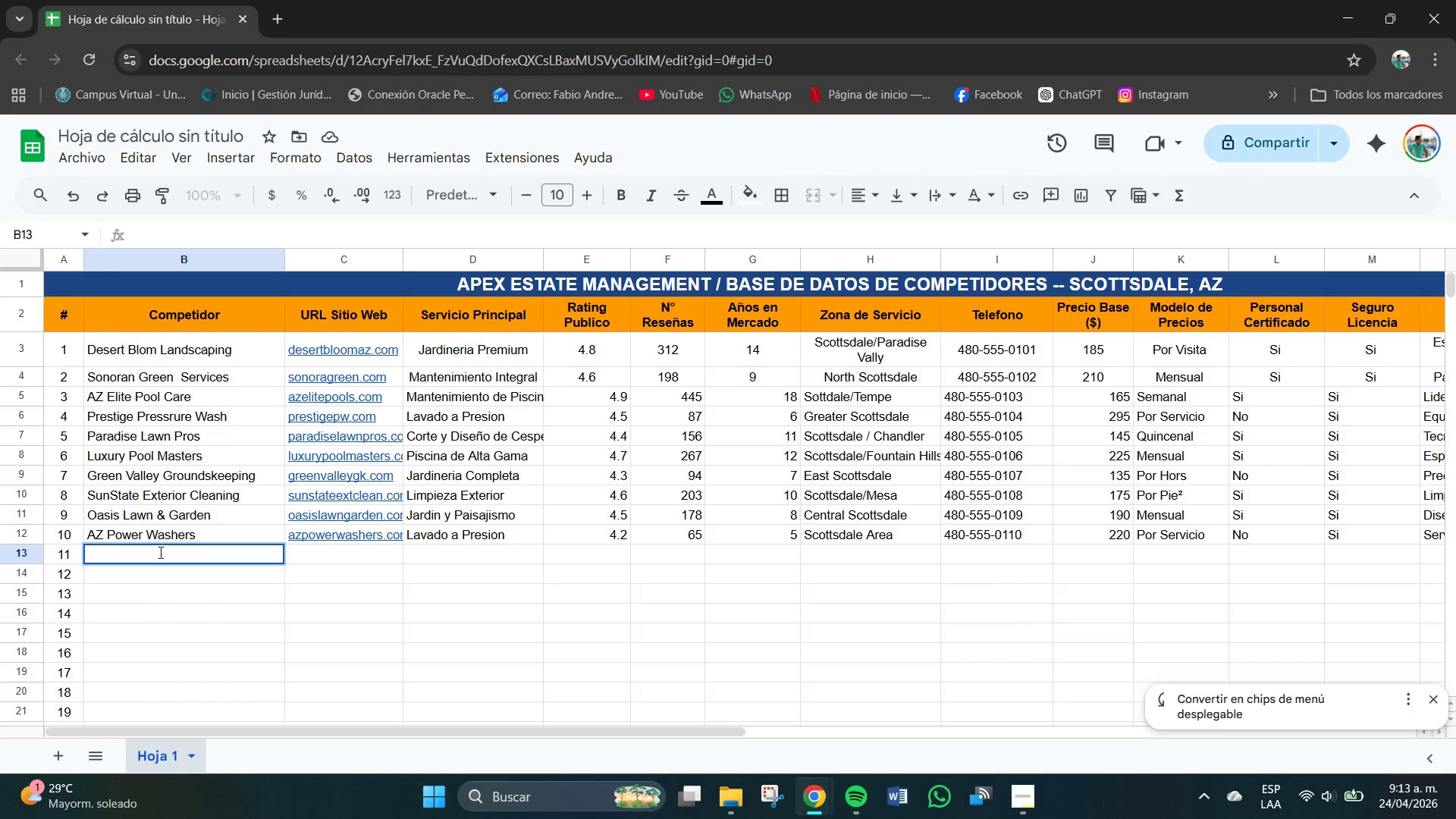 
wait(8.64)
 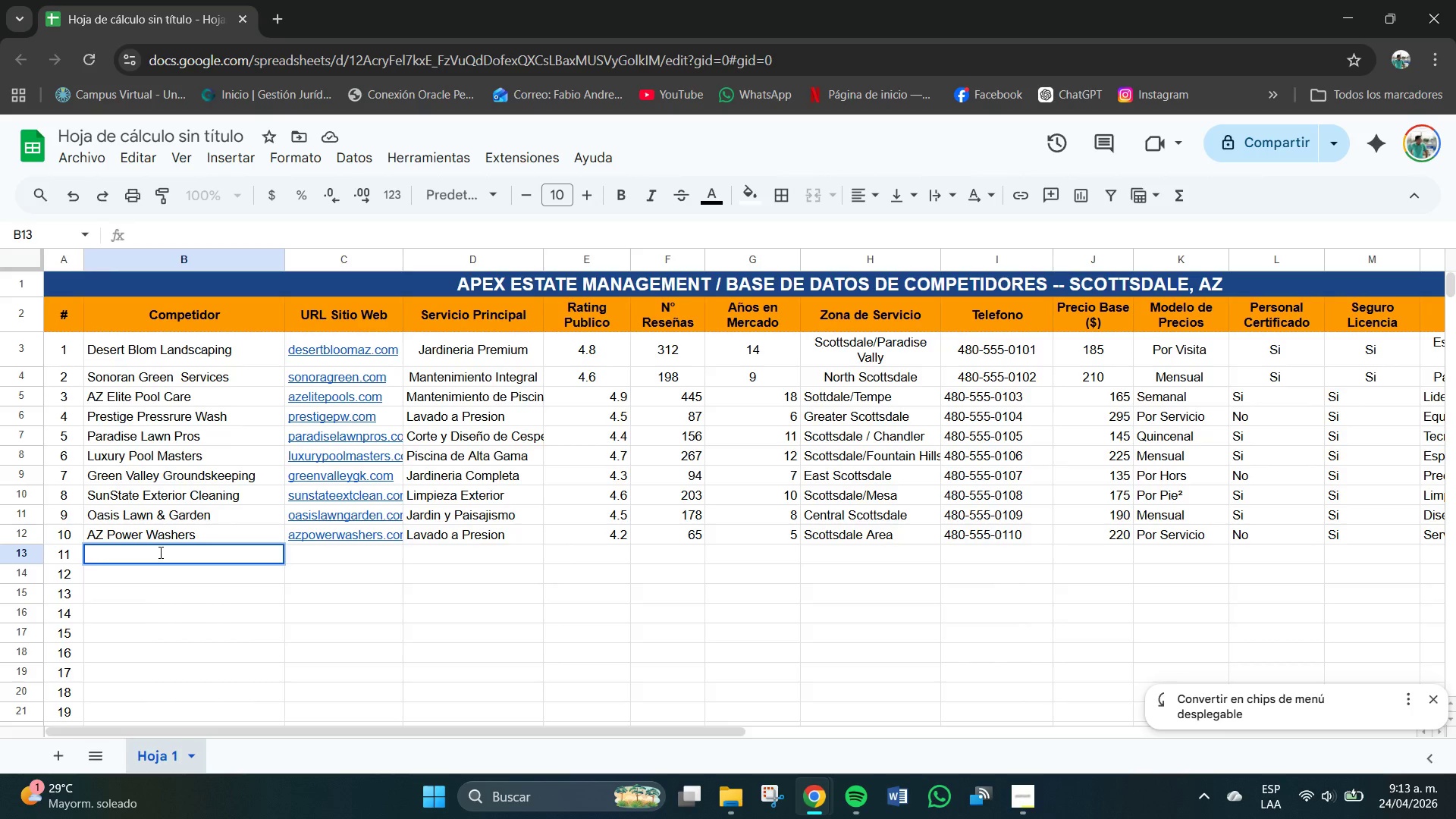 
type(Premium Turf Solutions)
key(Tab)
type(P)
key(Backspace)
type(pr)
key(Backspace)
key(Backspace)
type(remiumturf.com)
key(Tab)
 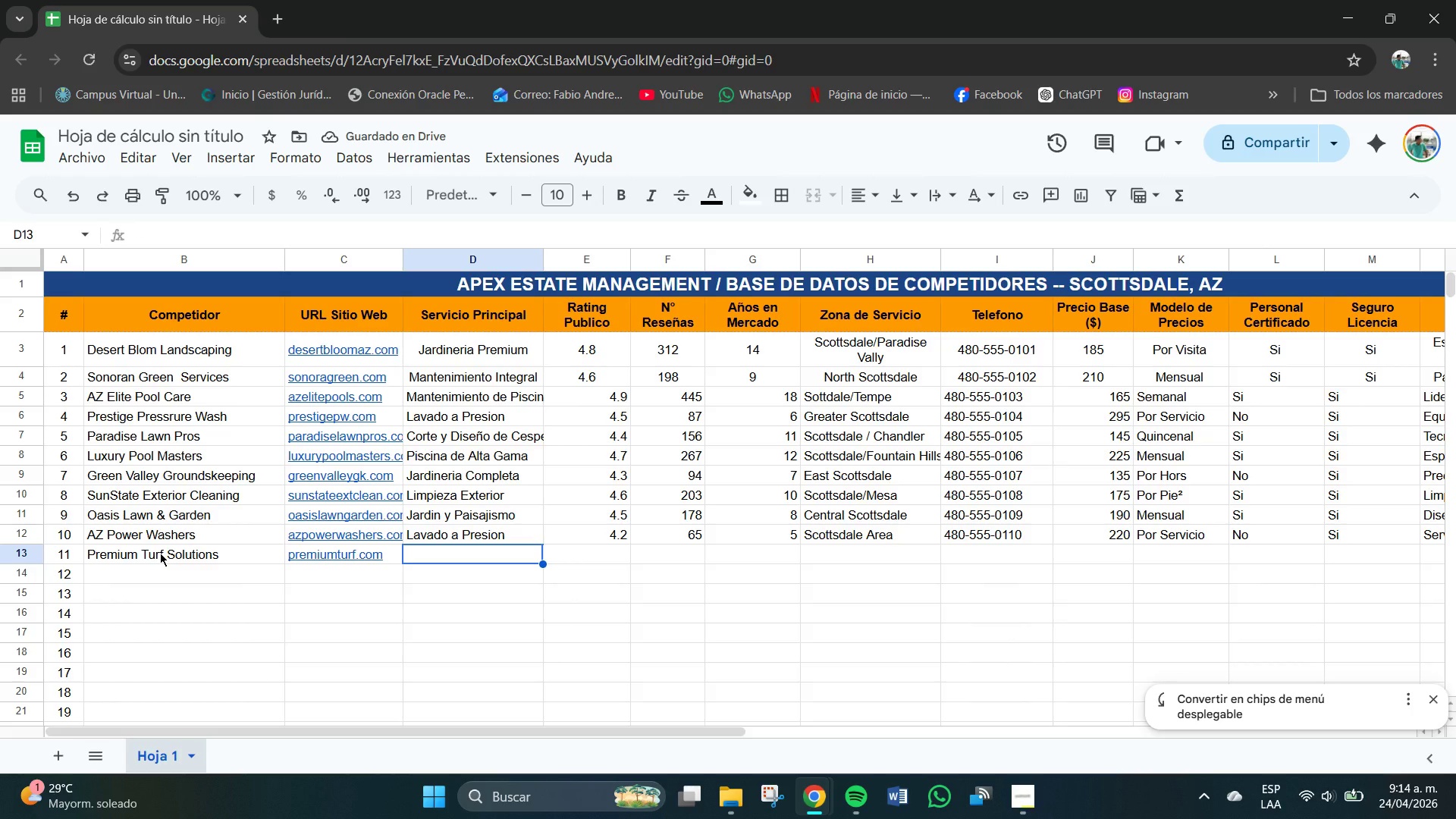 
type(Instalacion)
 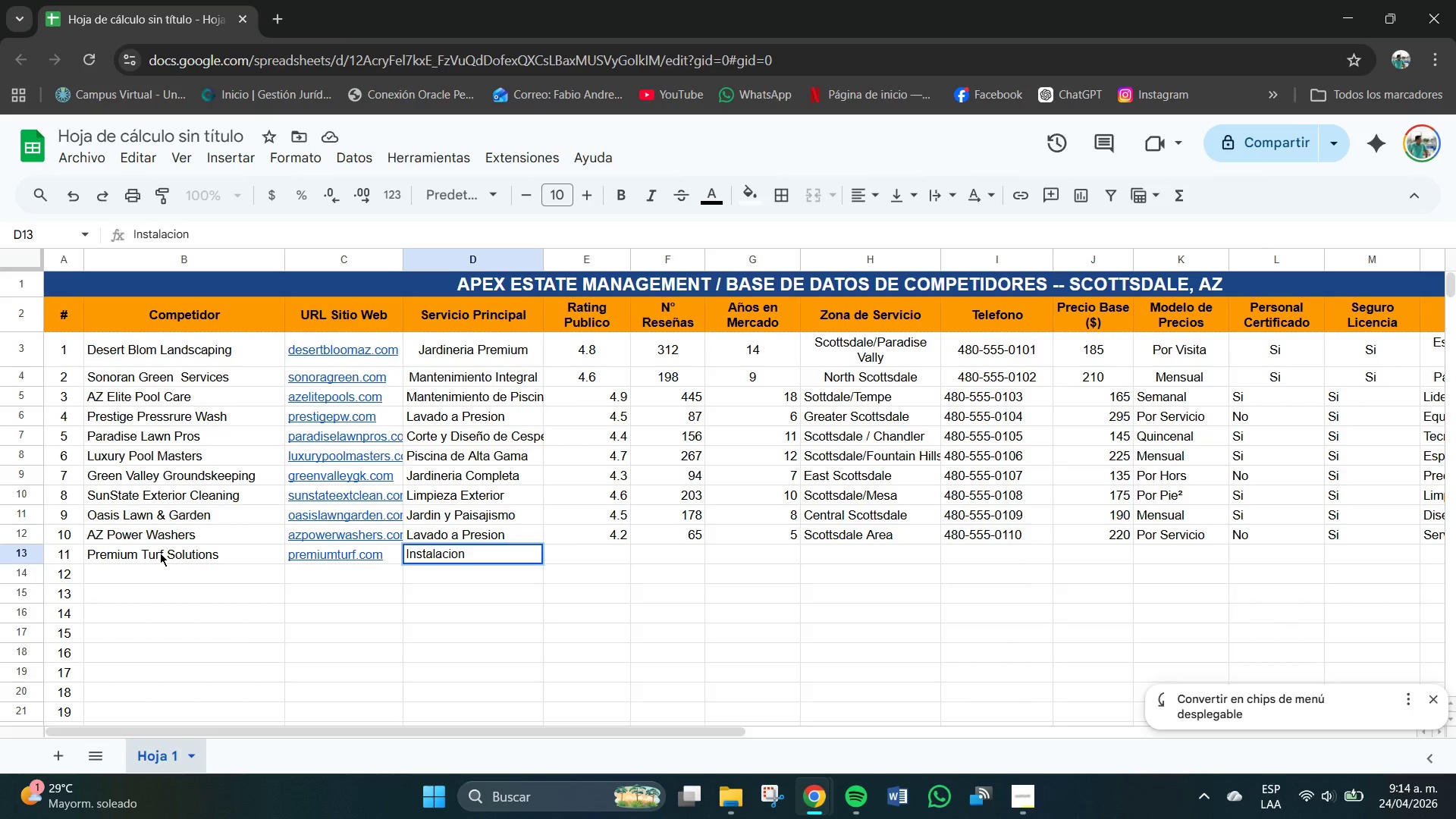 
type( de Cesped)
key(Tab)
 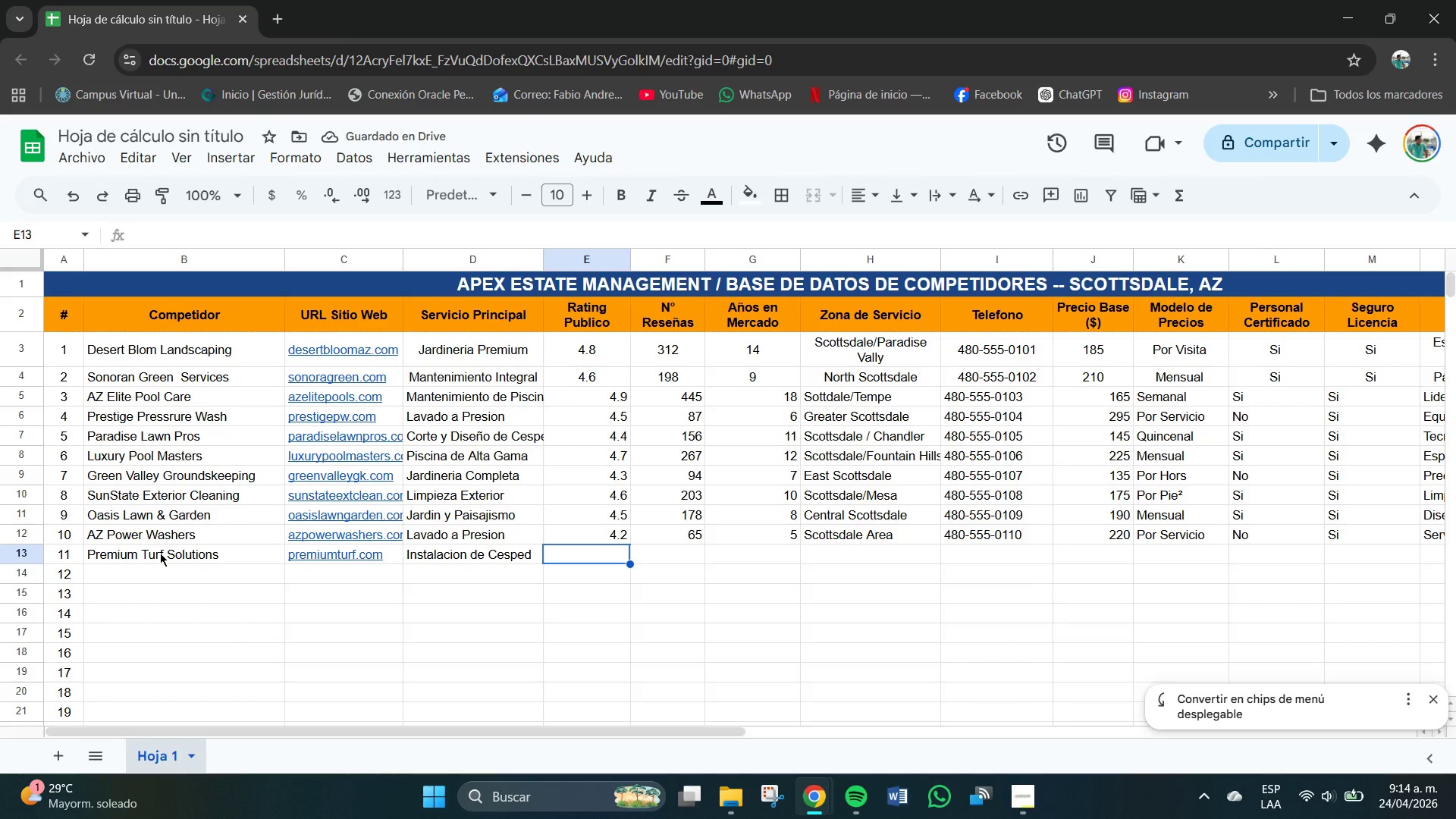 
key(Numpad4)
 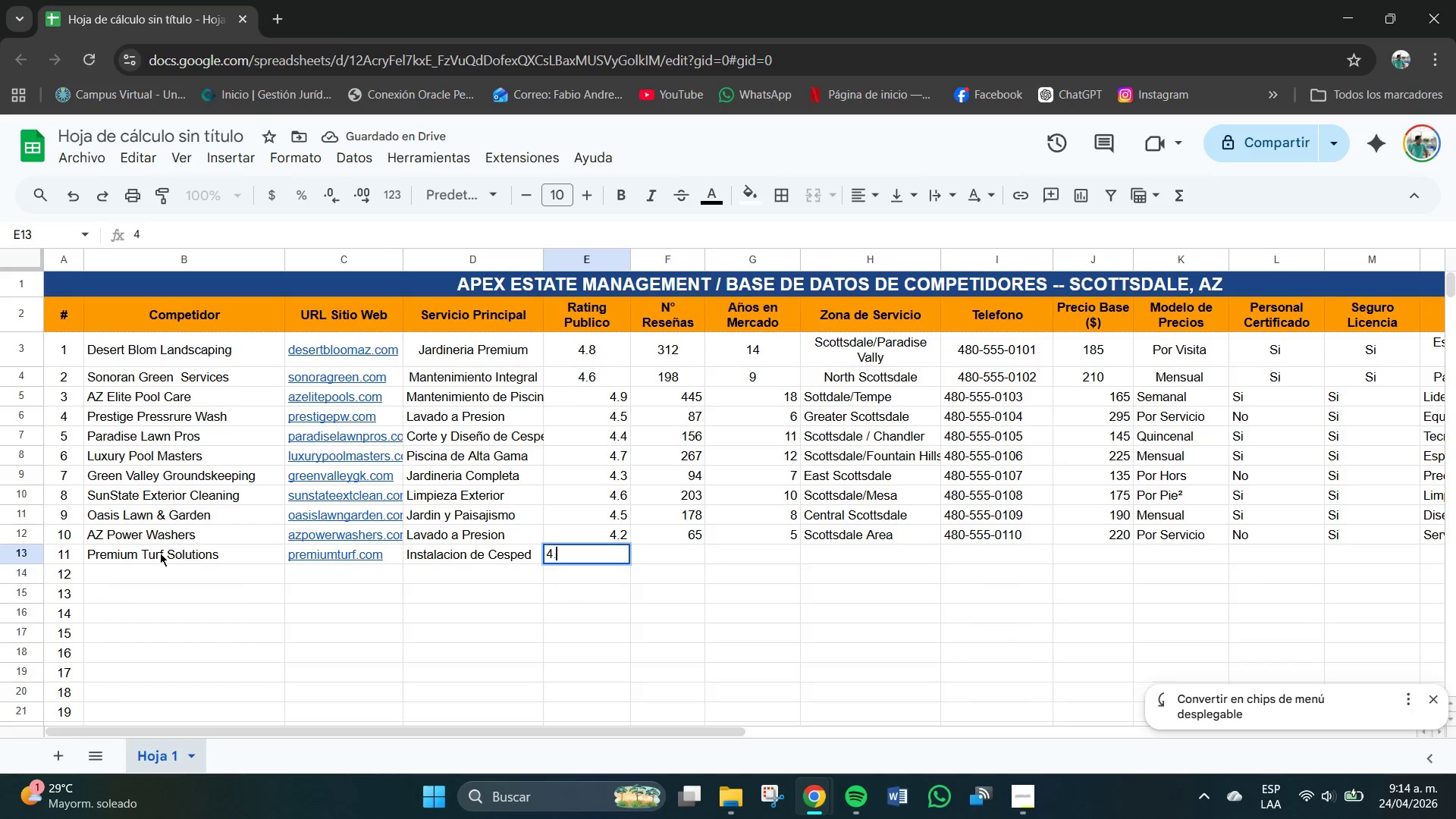 
key(NumpadDecimal)
 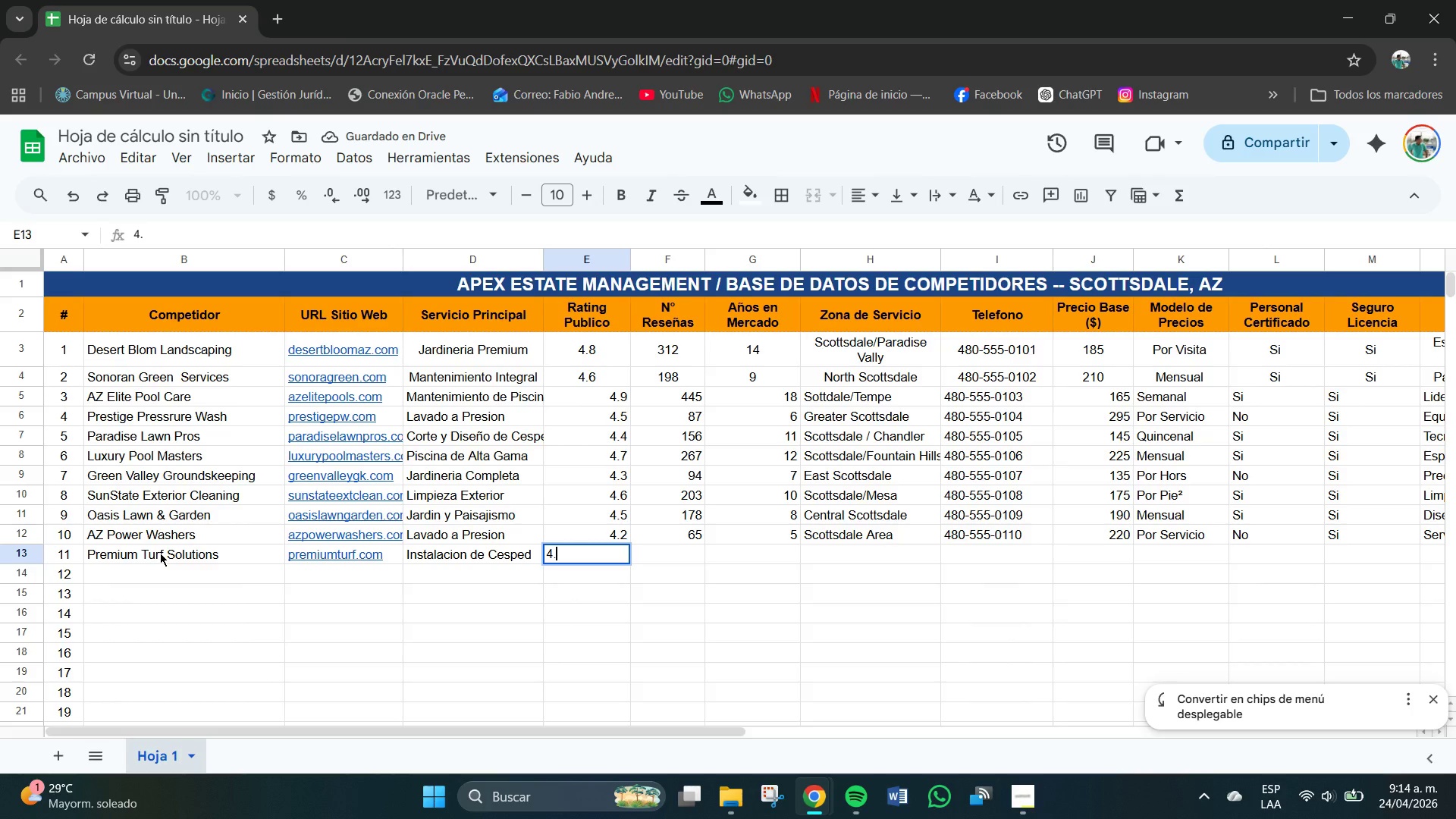 
key(Numpad8)
 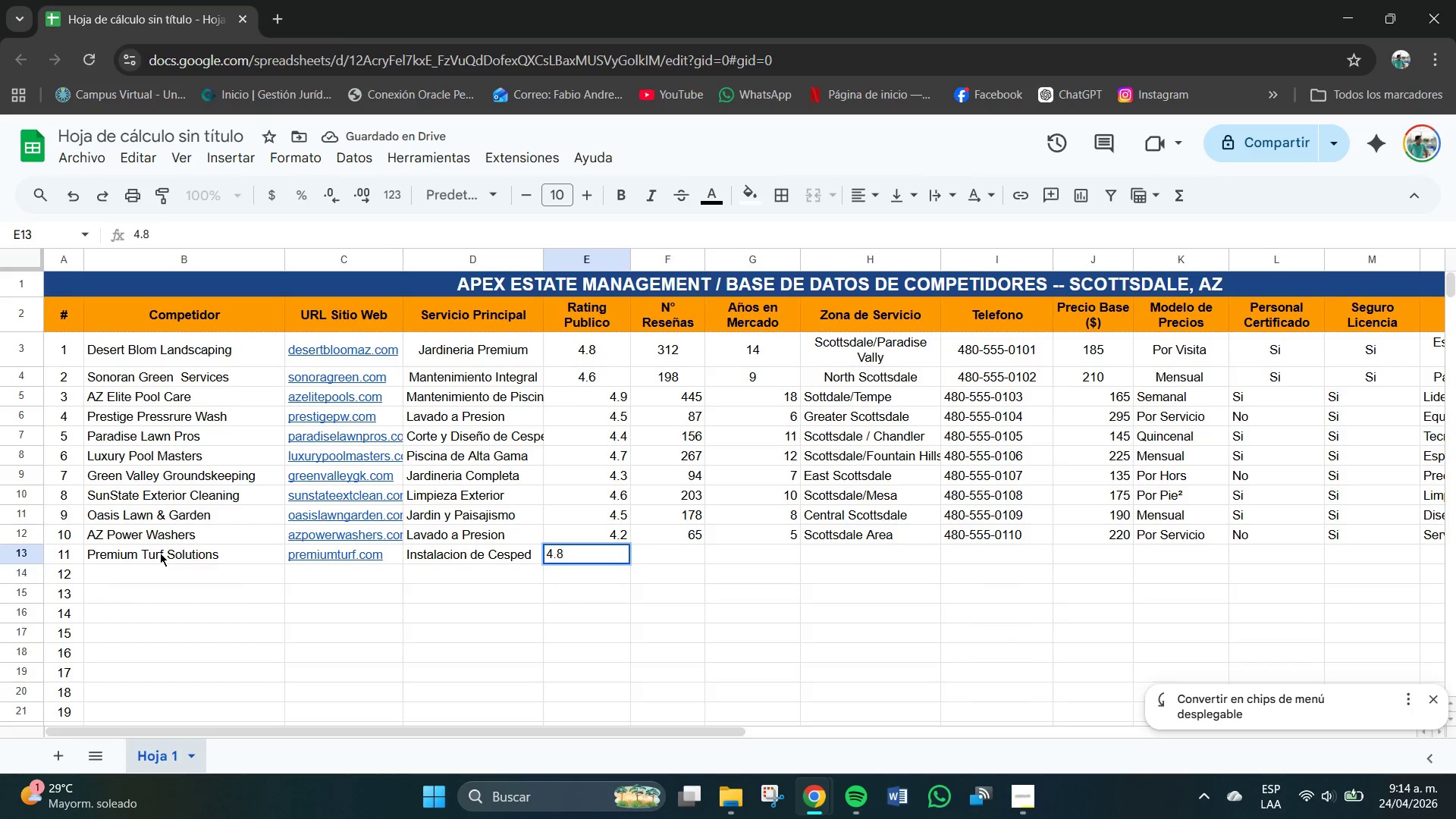 
key(Tab)
 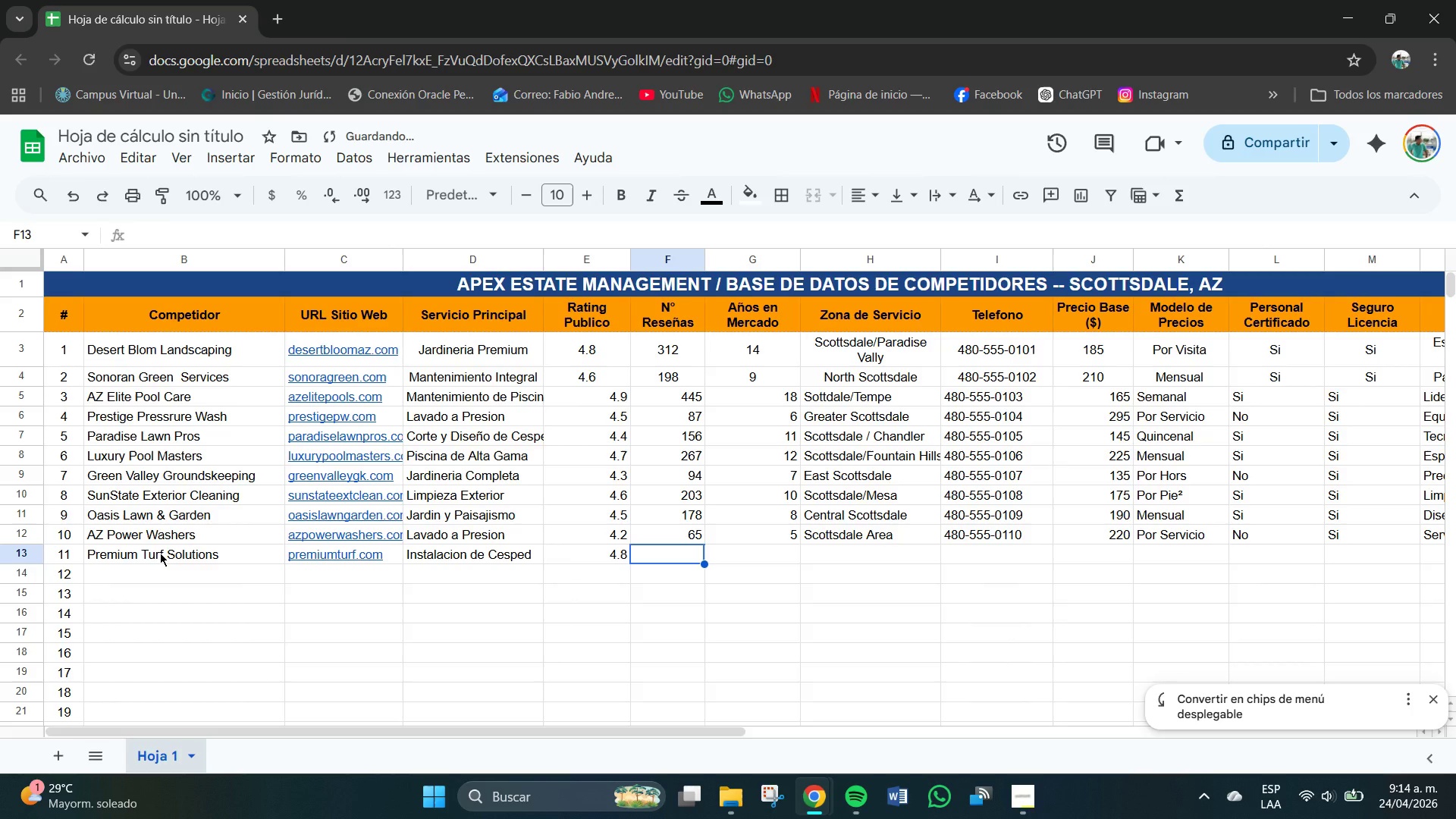 
key(Numpad3)
 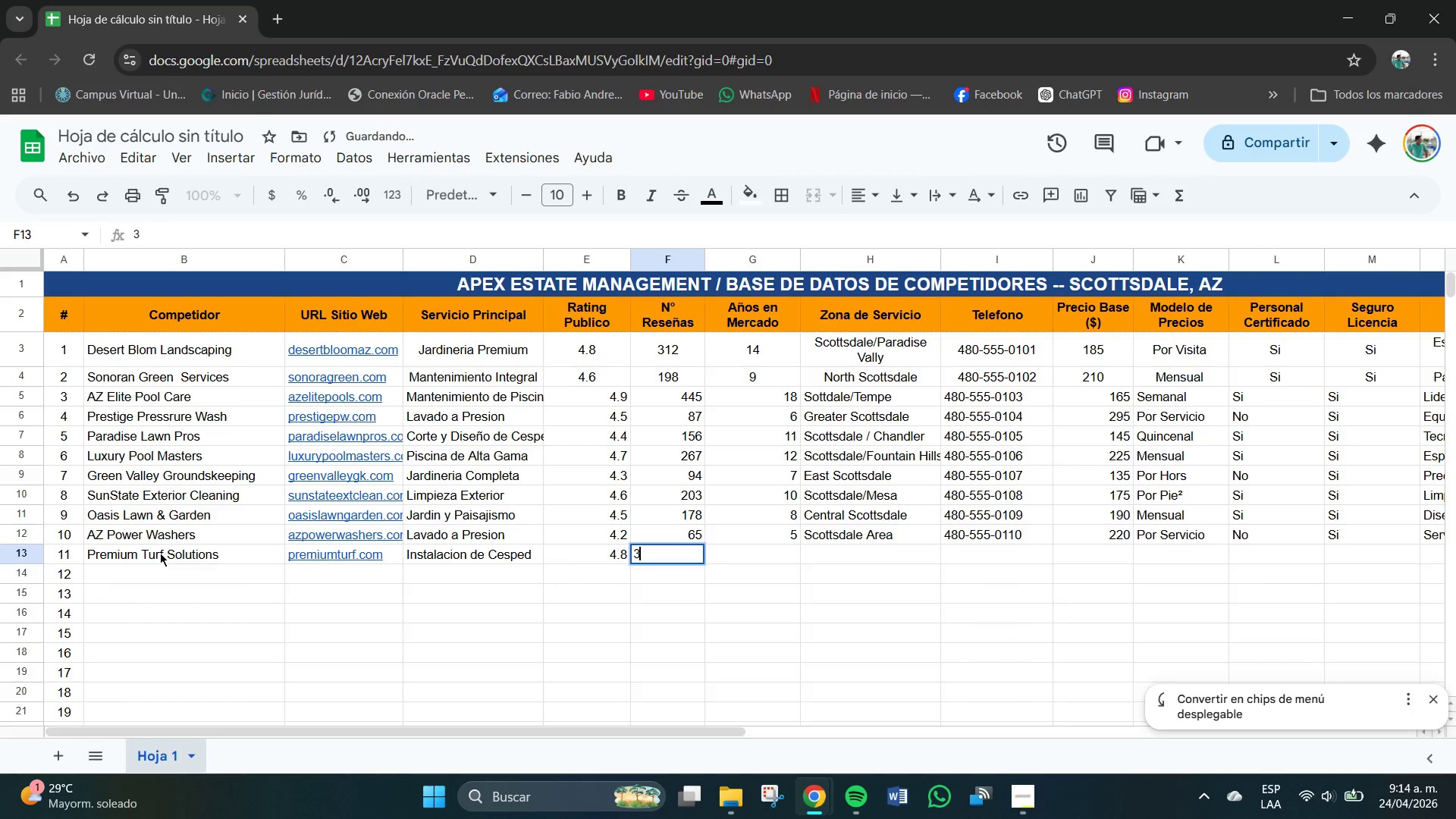 
key(Numpad2)
 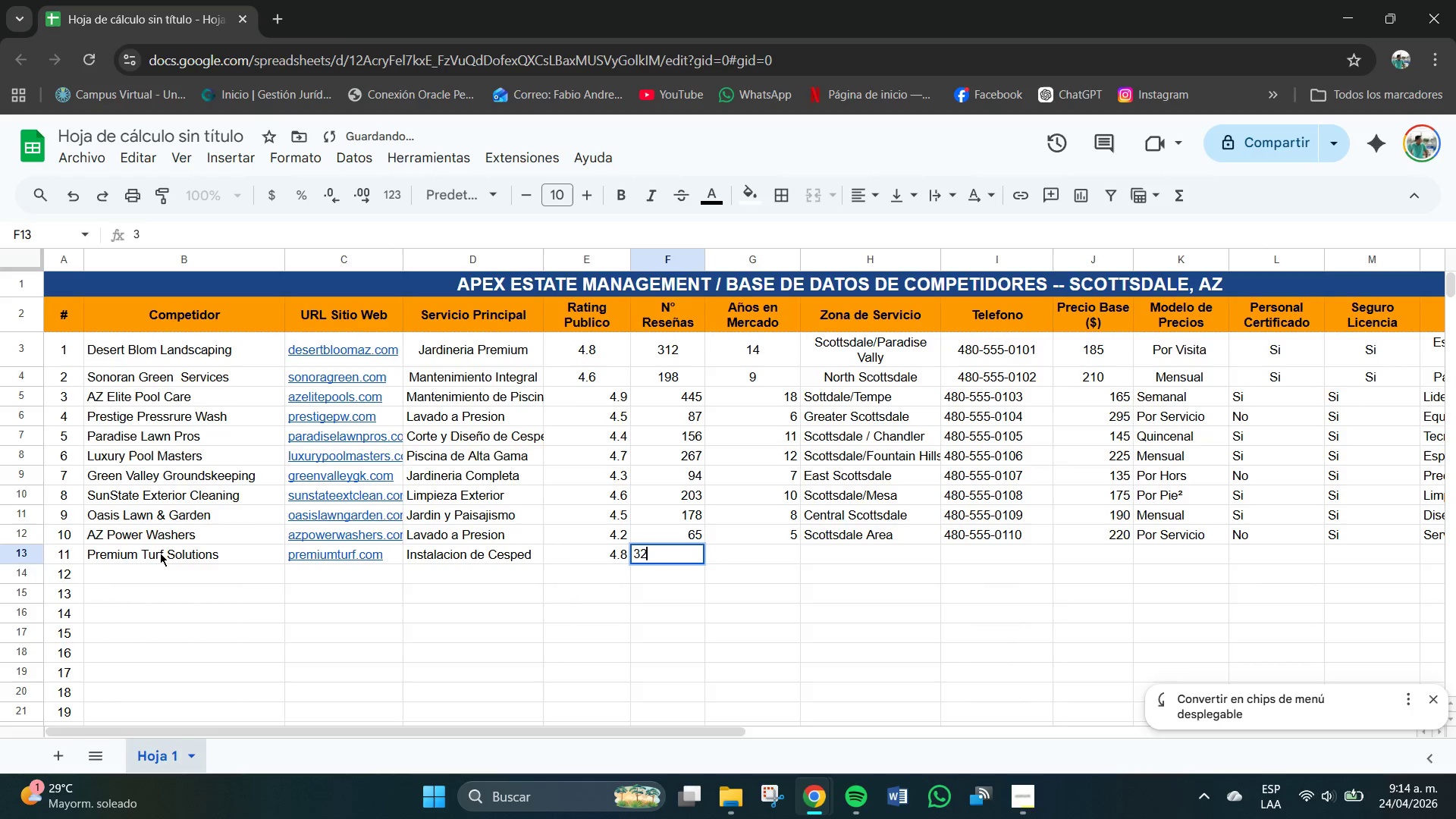 
key(Numpad1)
 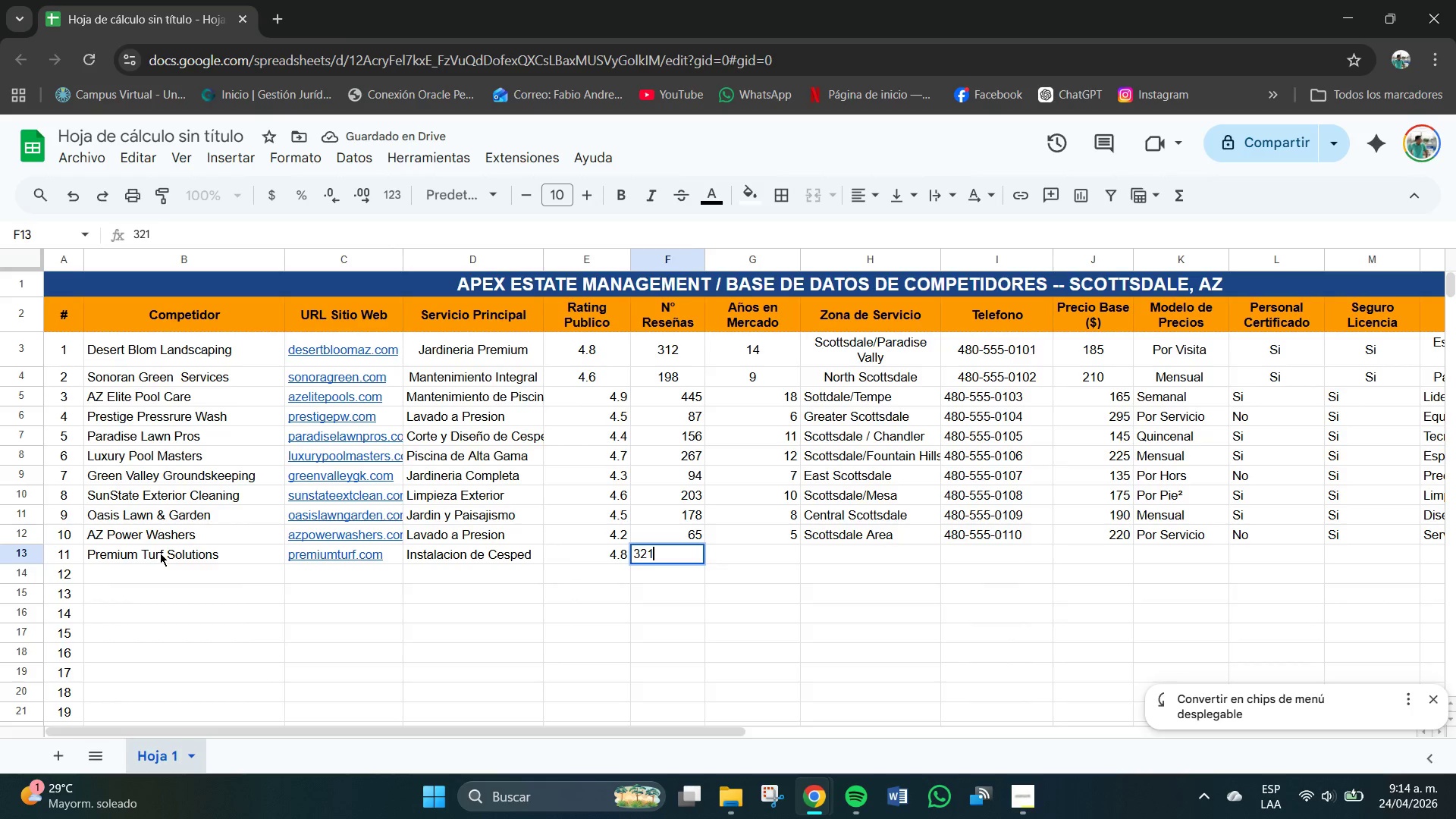 
key(Tab)
 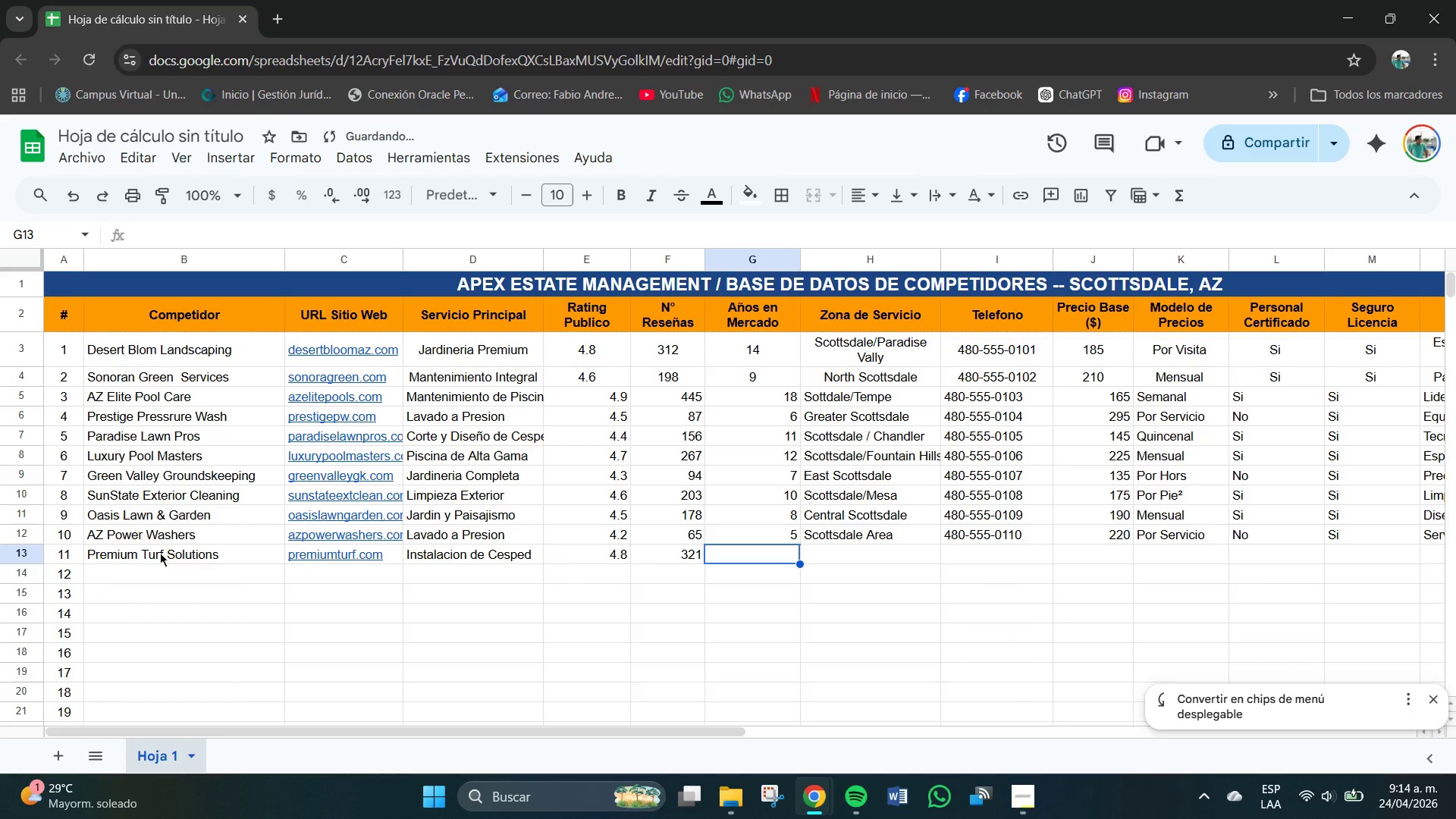 
key(Numpad1)
 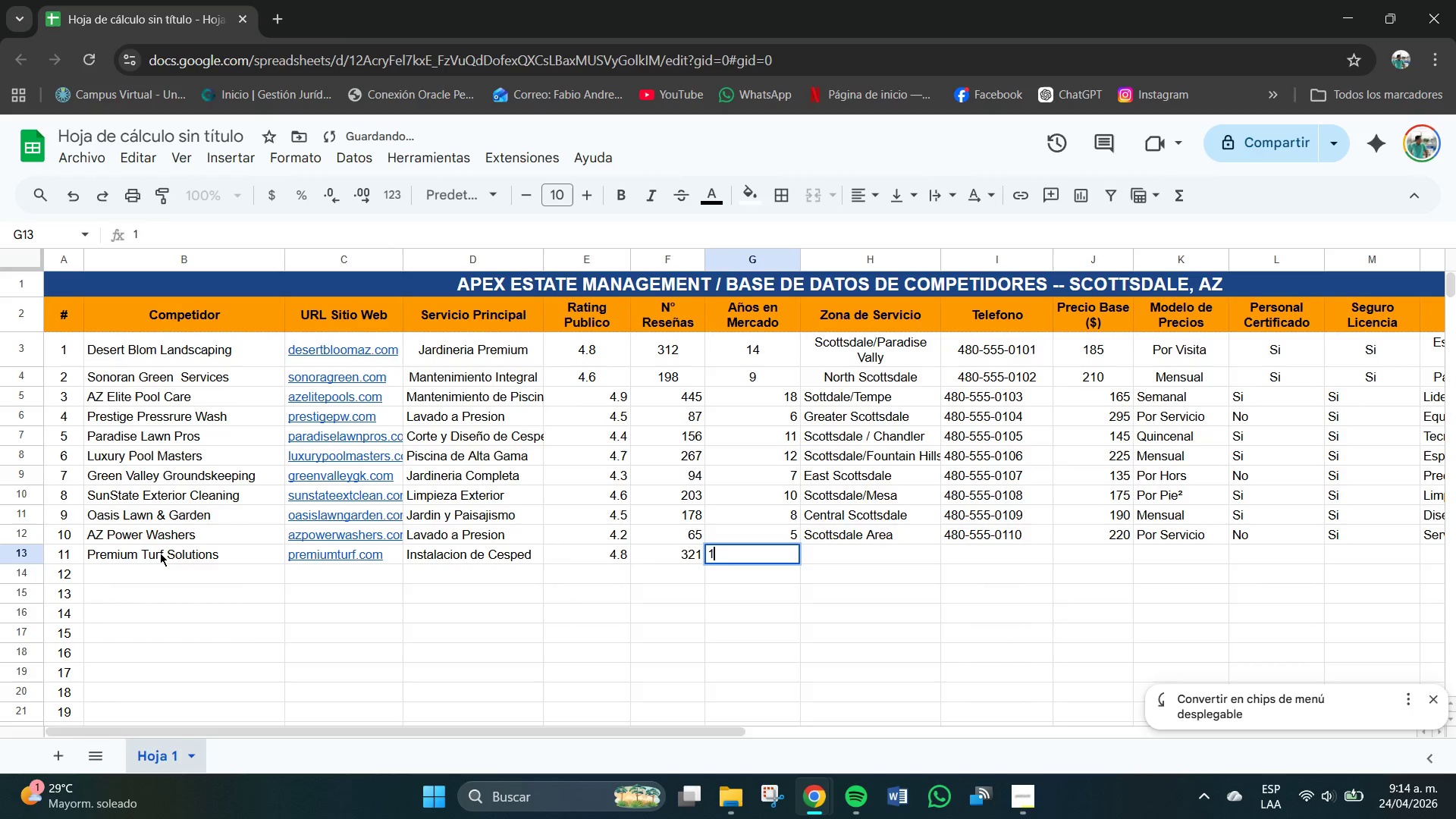 
key(Numpad5)
 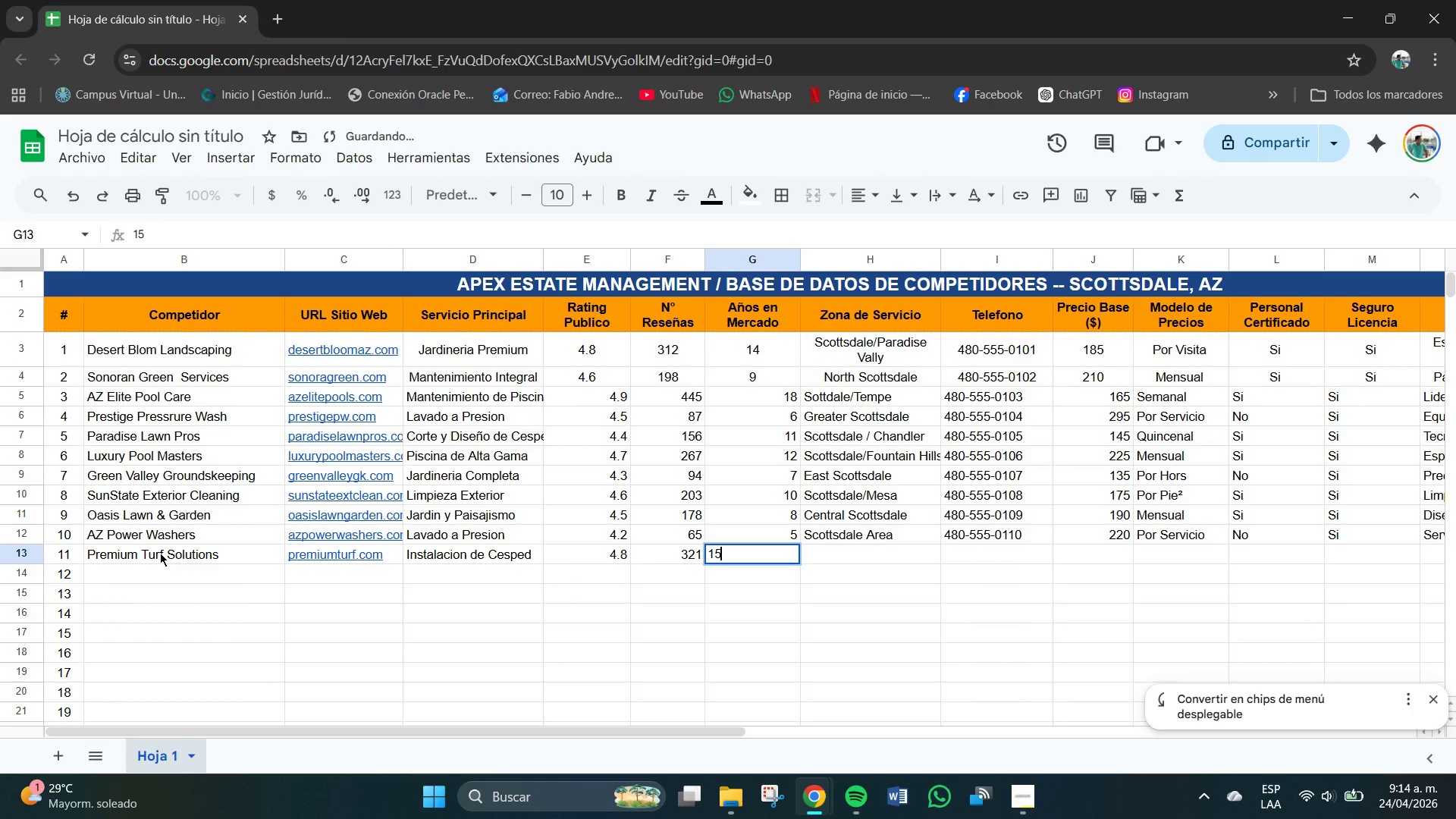 
key(Tab)
 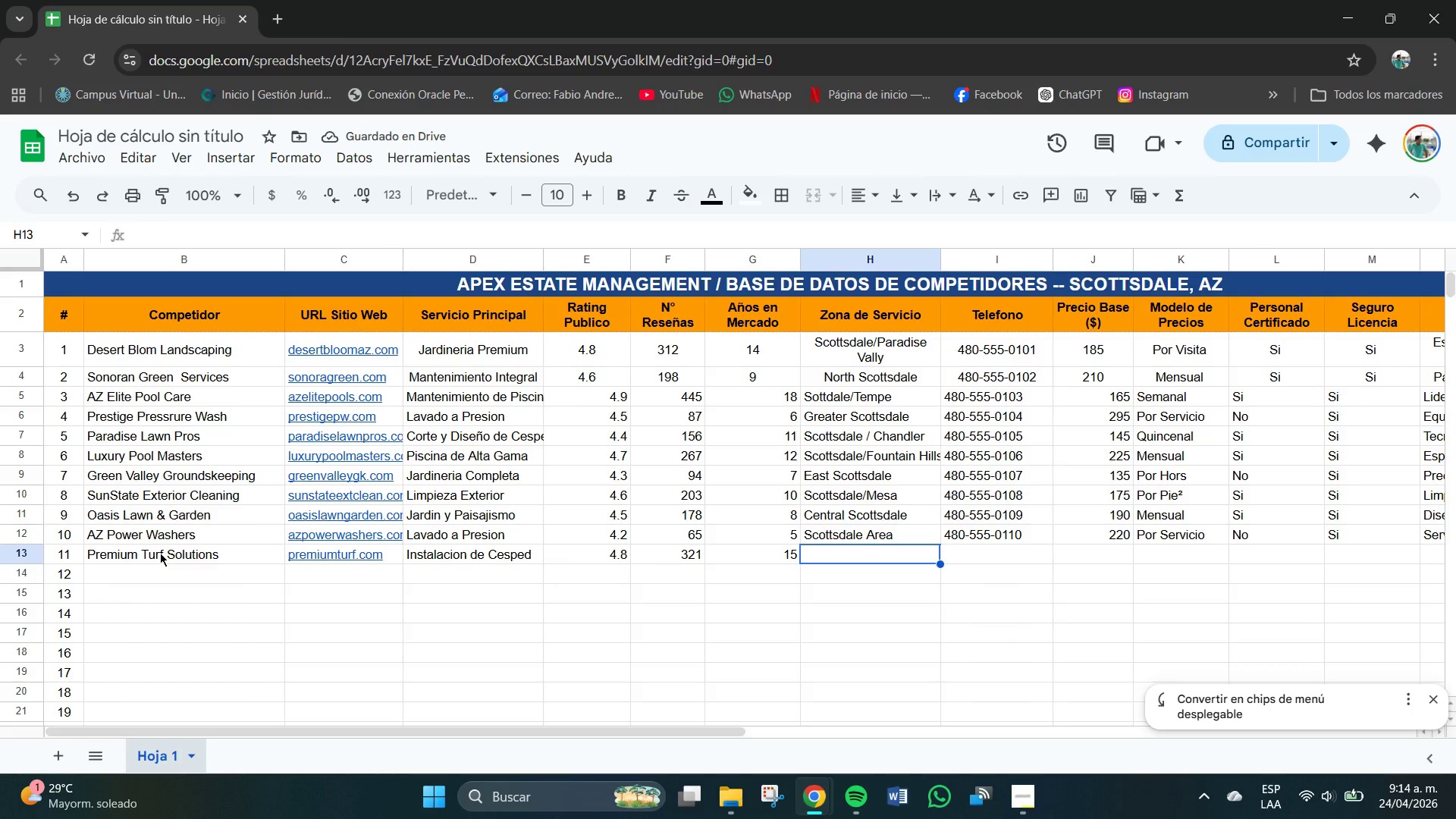 
type(A)
key(Backspace)
type(Scco)
key(Backspace)
key(Backspace)
type(ottsdale&Peoria)
key(Tab)
 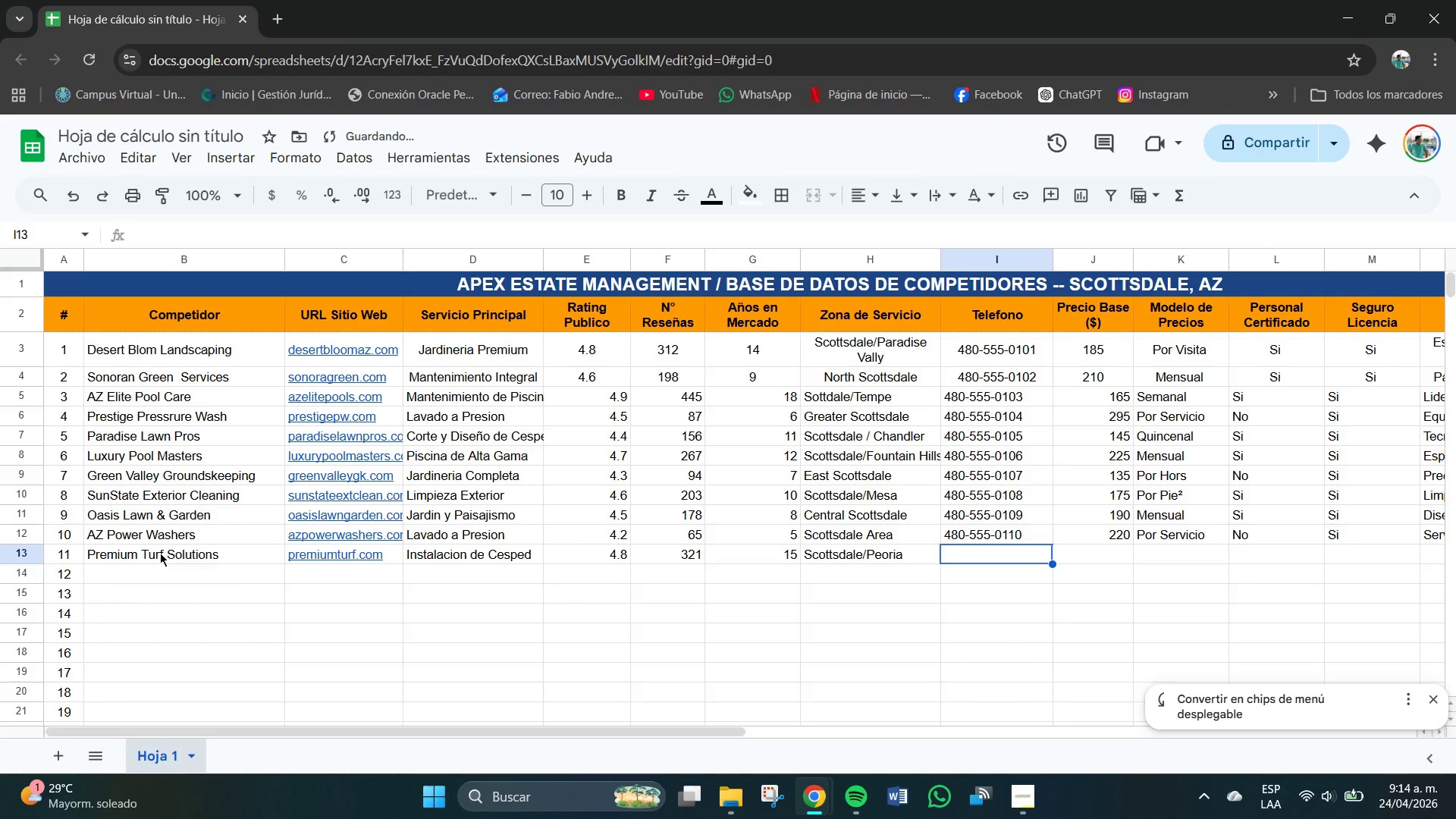 
left_click([1029, 537])
 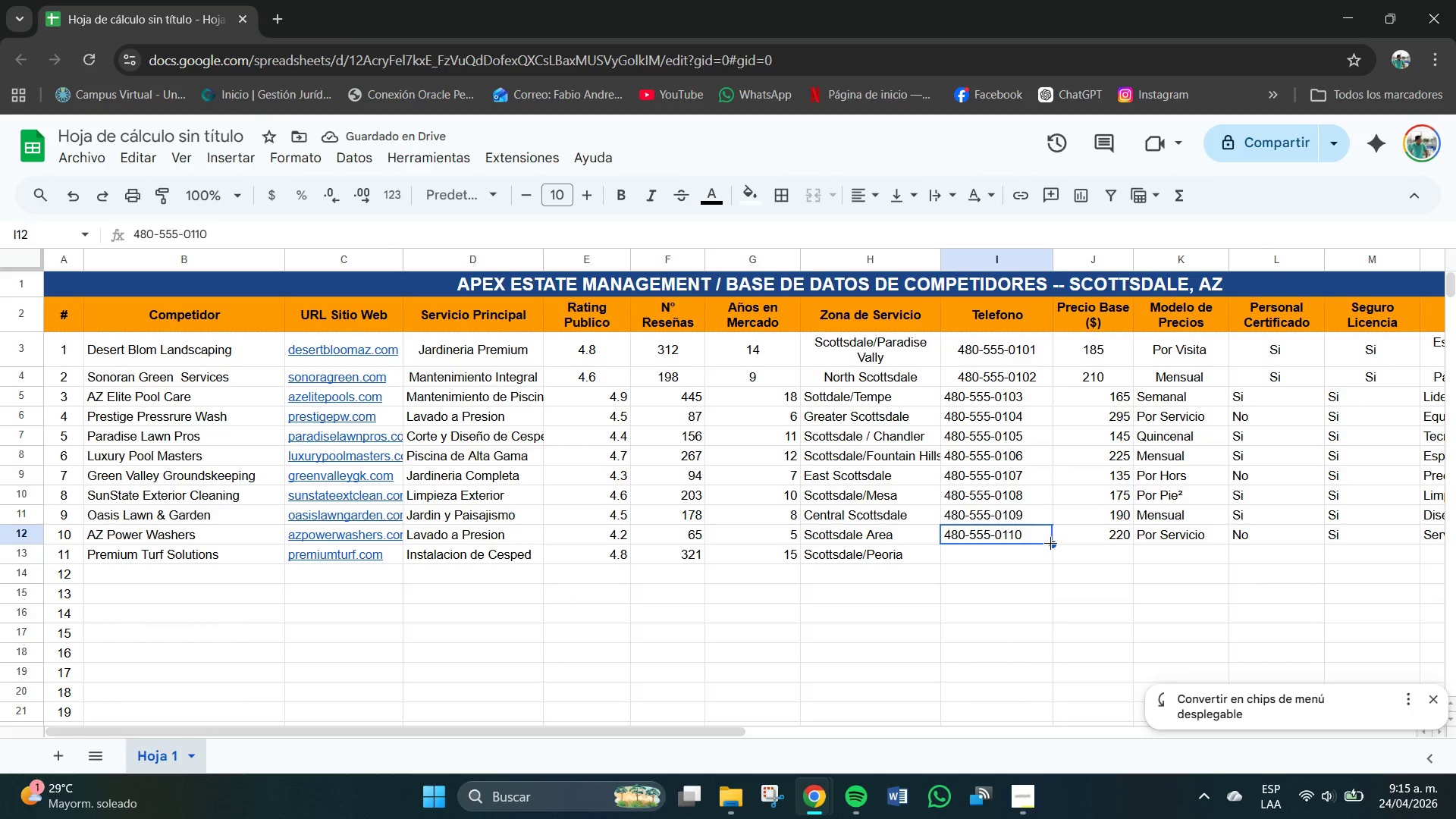 
left_click_drag(start_coordinate=[1052, 544], to_coordinate=[1050, 557])
 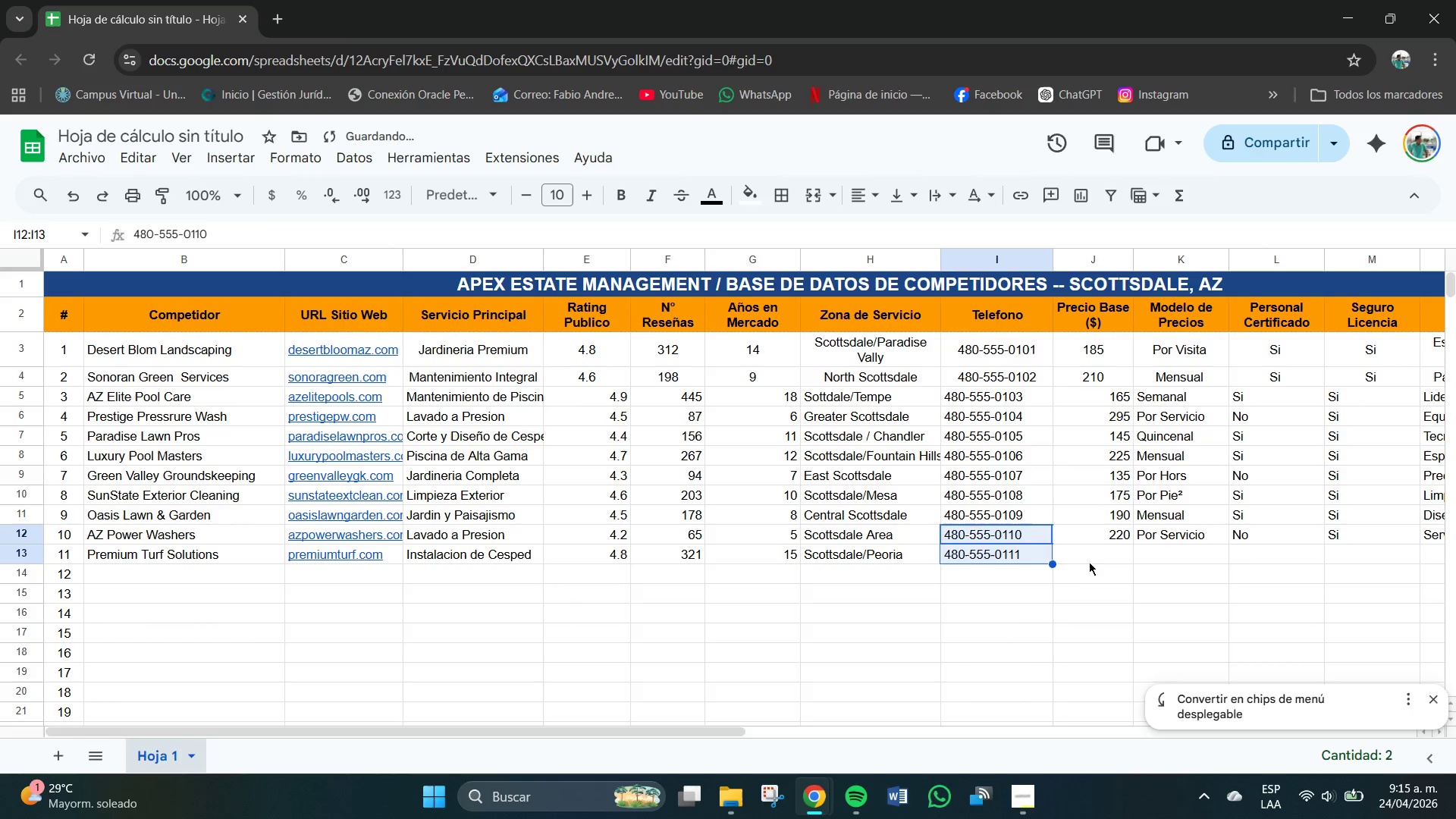 
left_click([1092, 561])
 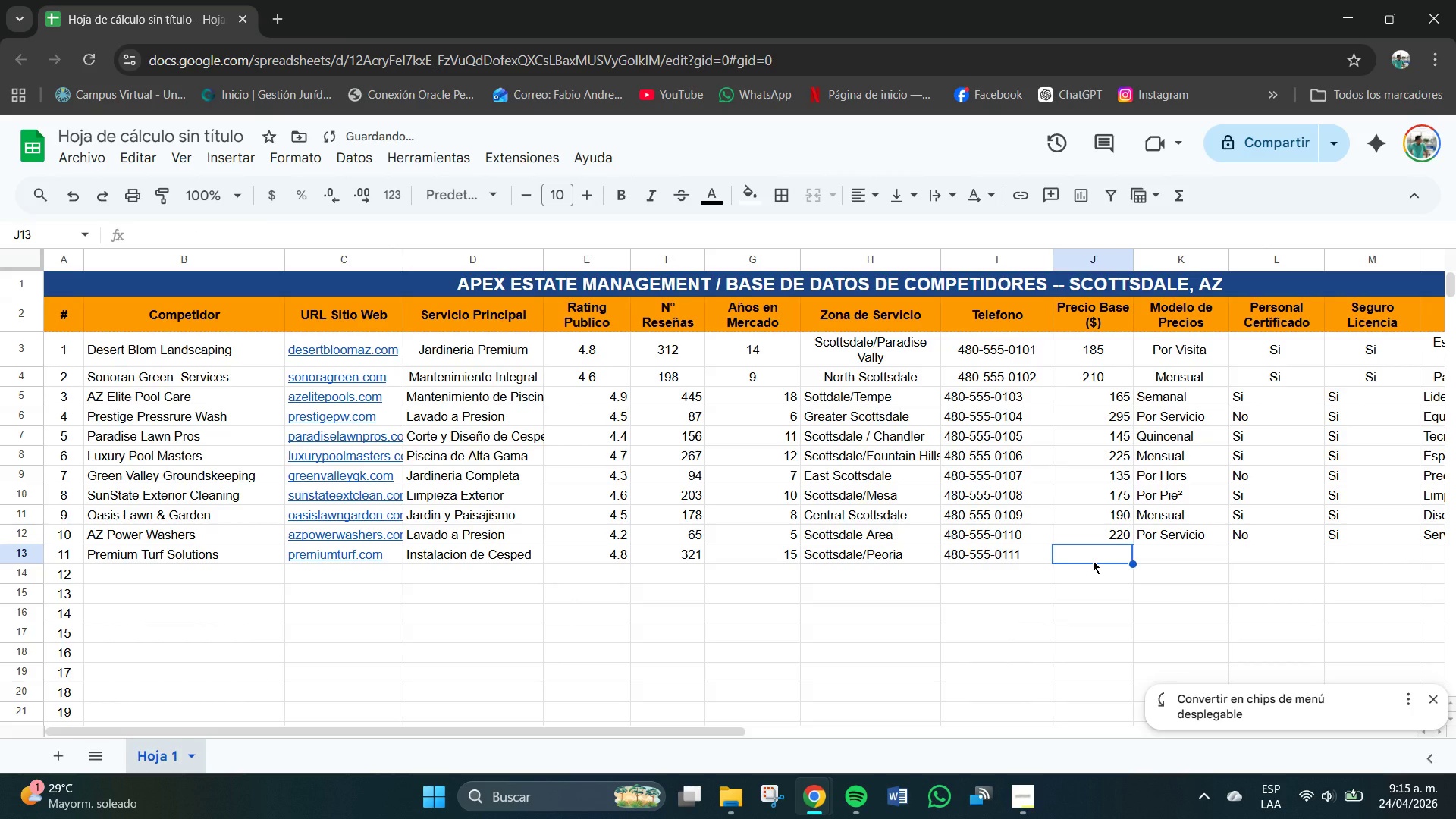 
type(350)
key(Tab)
type(;P)
key(Backspace)
key(Backspace)
type(Por P)
 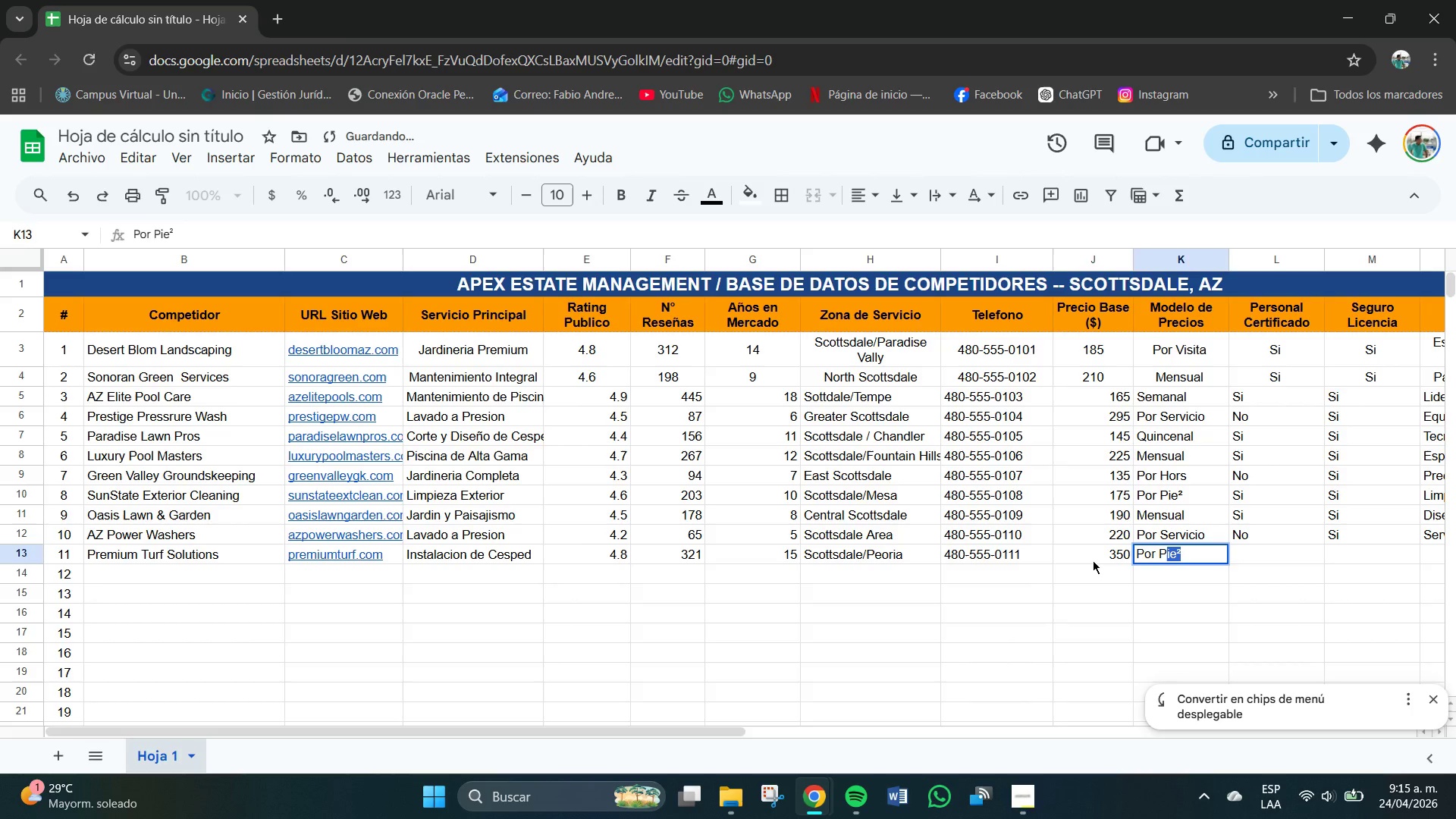 
key(Enter)
 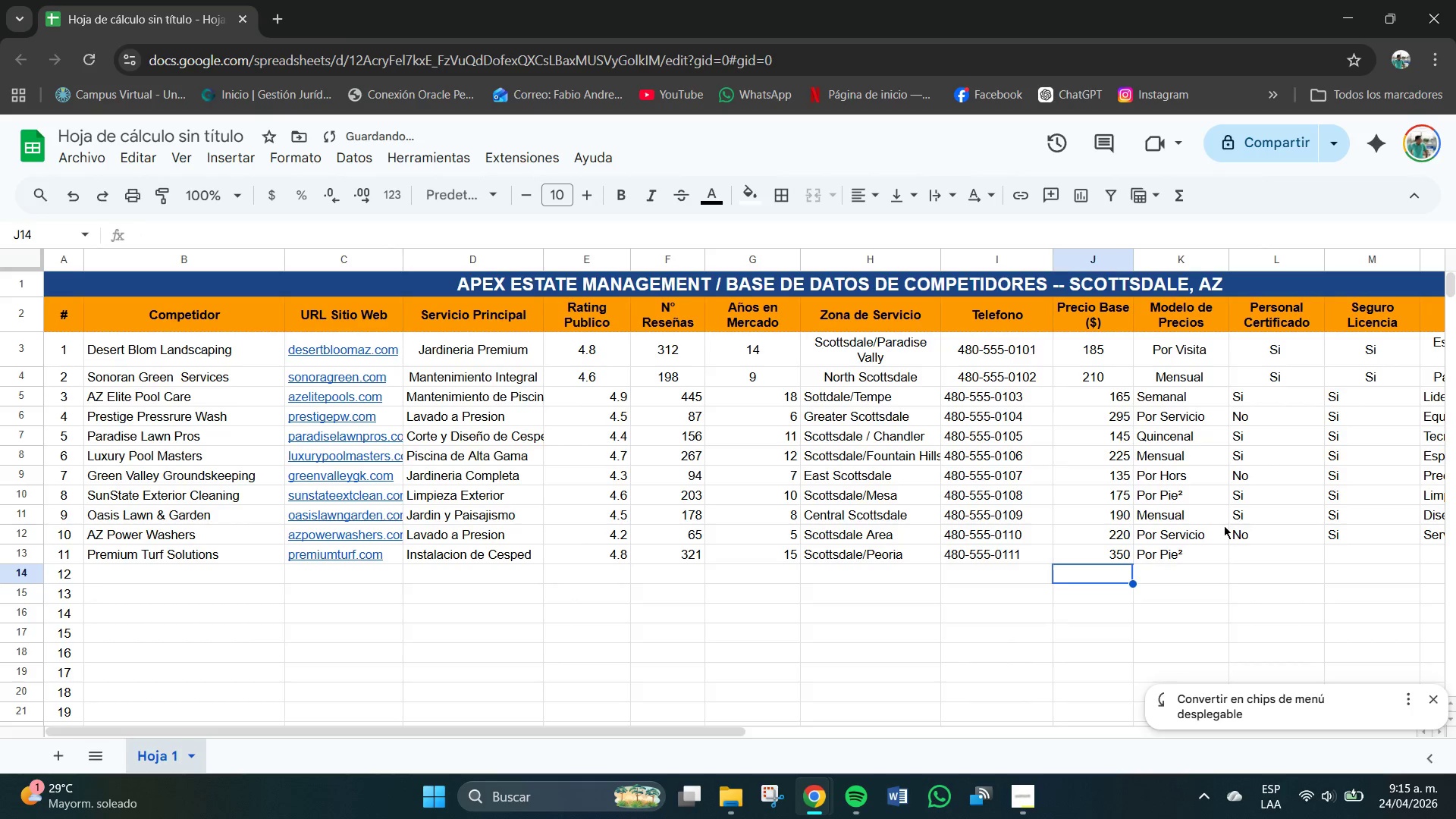 
left_click([1251, 557])
 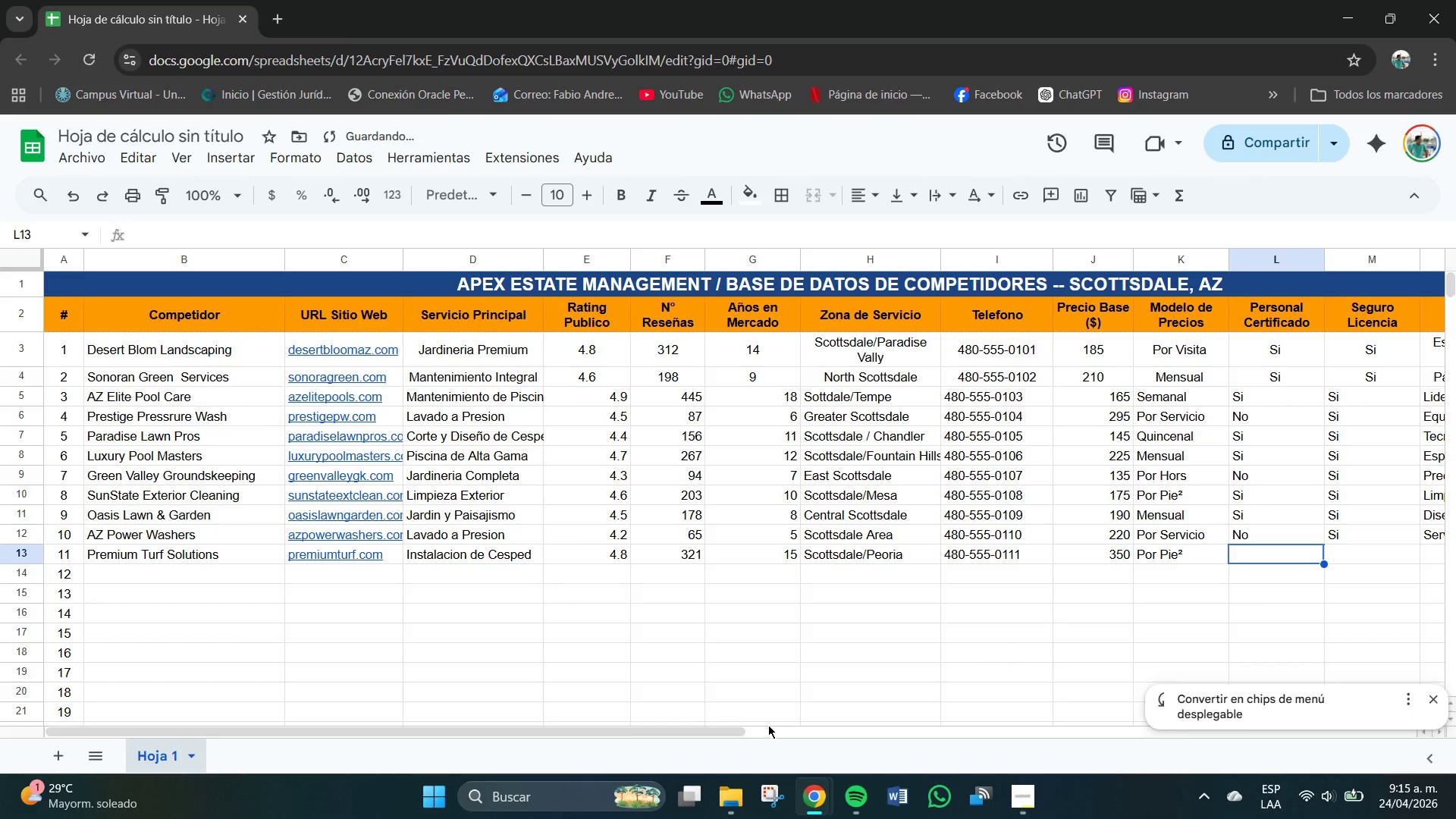 
left_click_drag(start_coordinate=[723, 732], to_coordinate=[863, 724])
 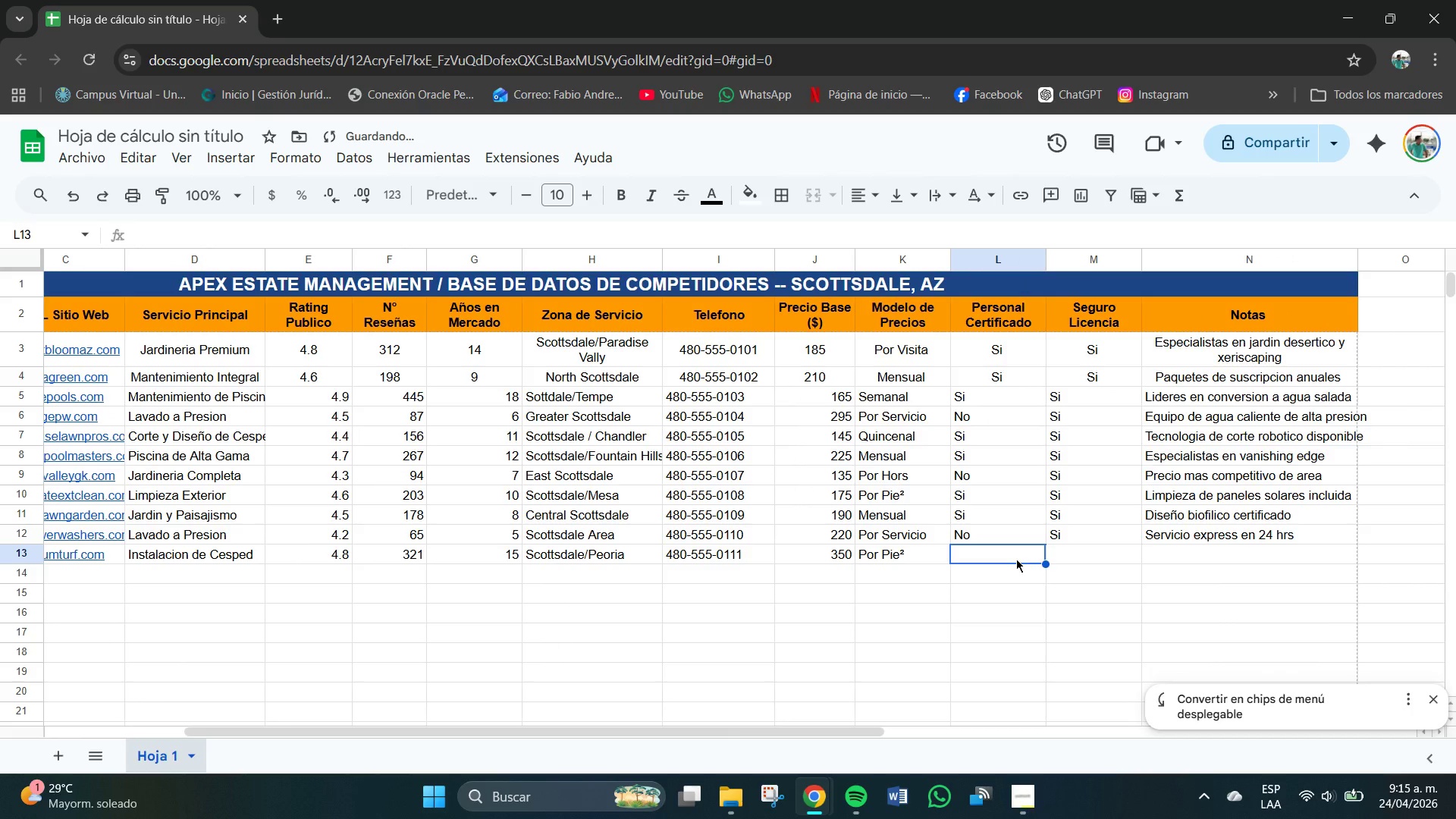 
type(Si)
key(Tab)
type(Si)
key(Tab)
type(Cesped artificial)
 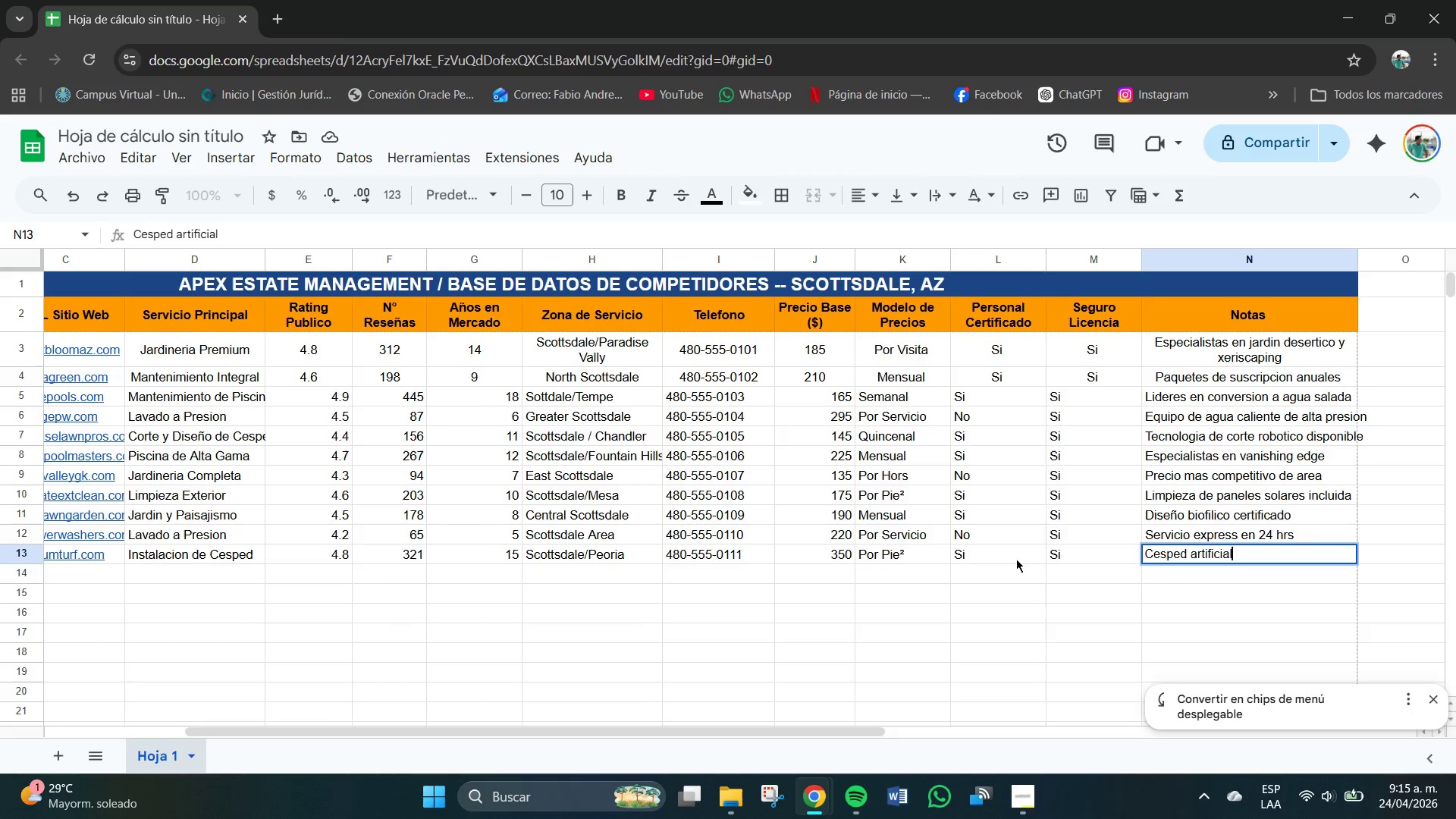 
type(n )
key(Backspace)
key(Backspace)
type( de grado golf)
 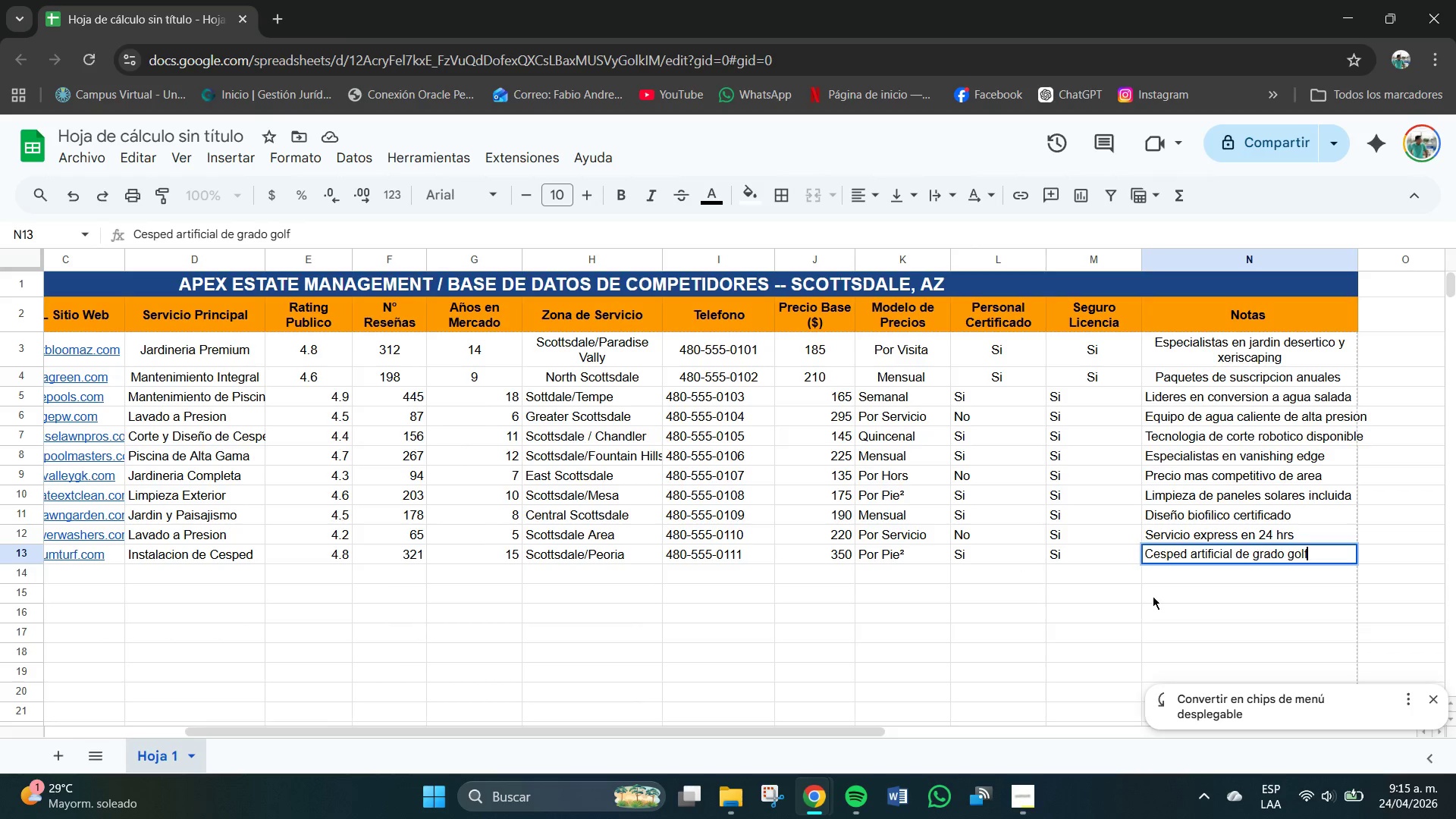 
left_click_drag(start_coordinate=[824, 738], to_coordinate=[772, 739])
 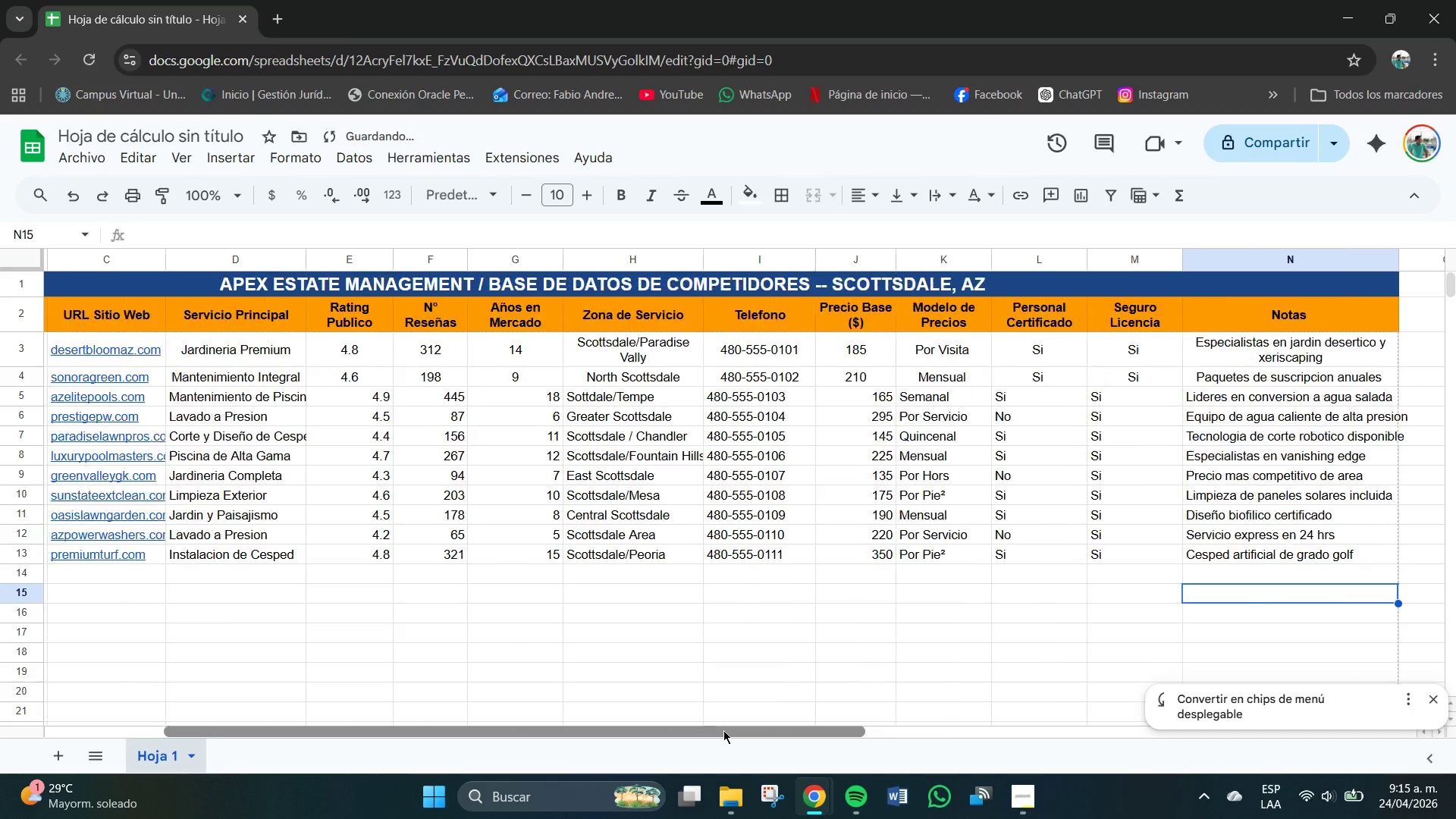 
left_click_drag(start_coordinate=[783, 732], to_coordinate=[345, 717])
 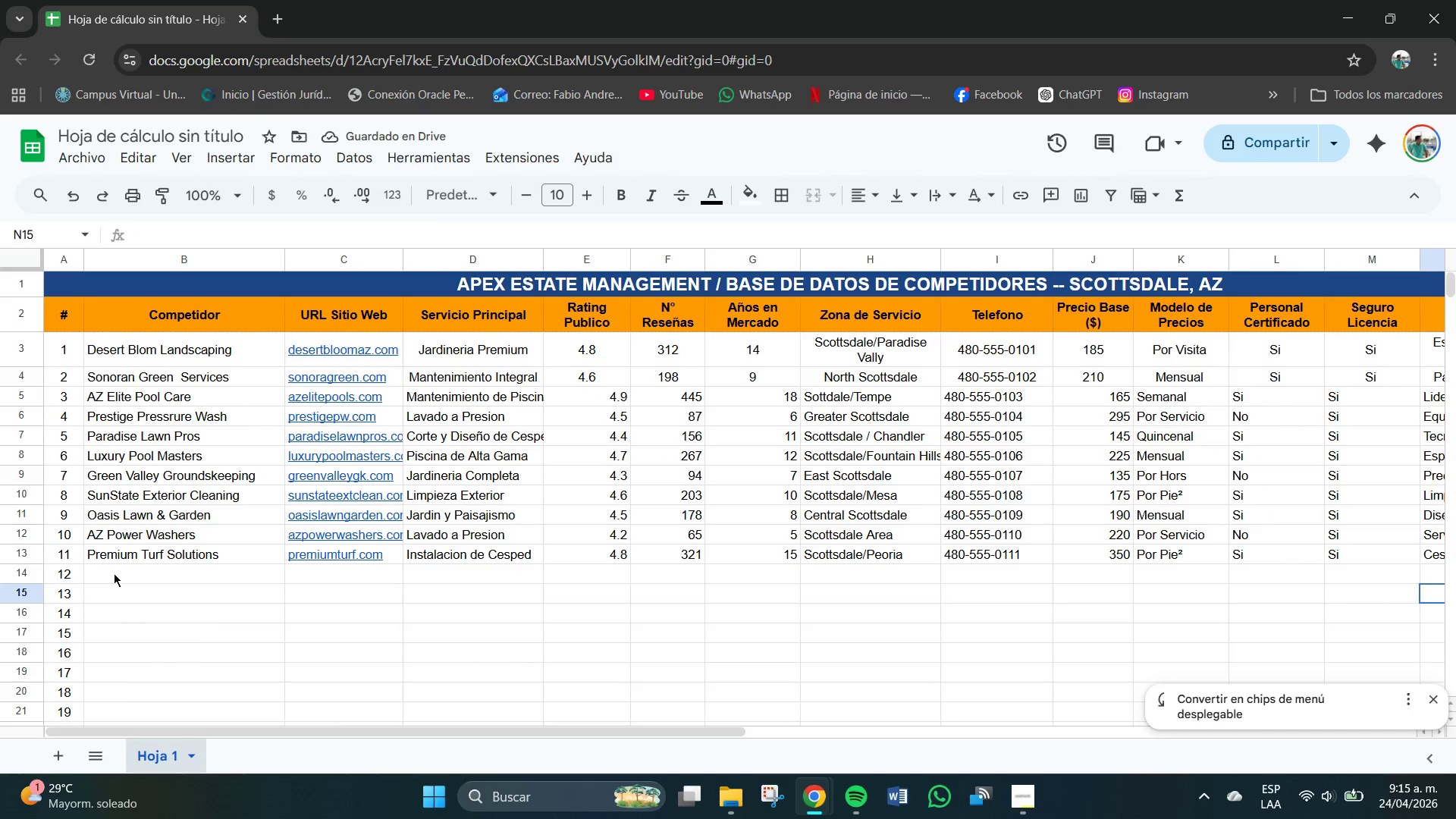 
double_click([114, 573])
 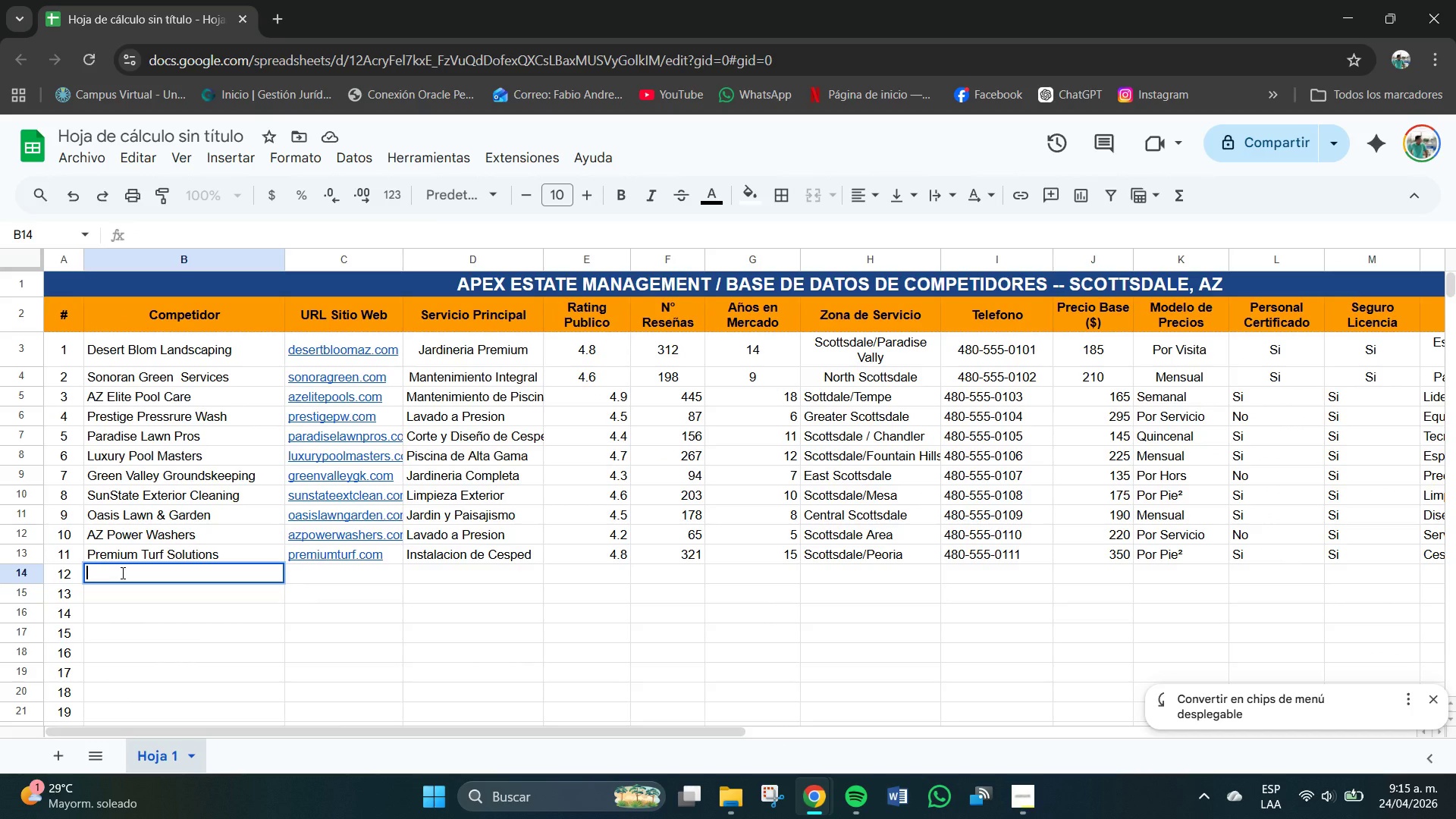 
type(Desert Sky )
 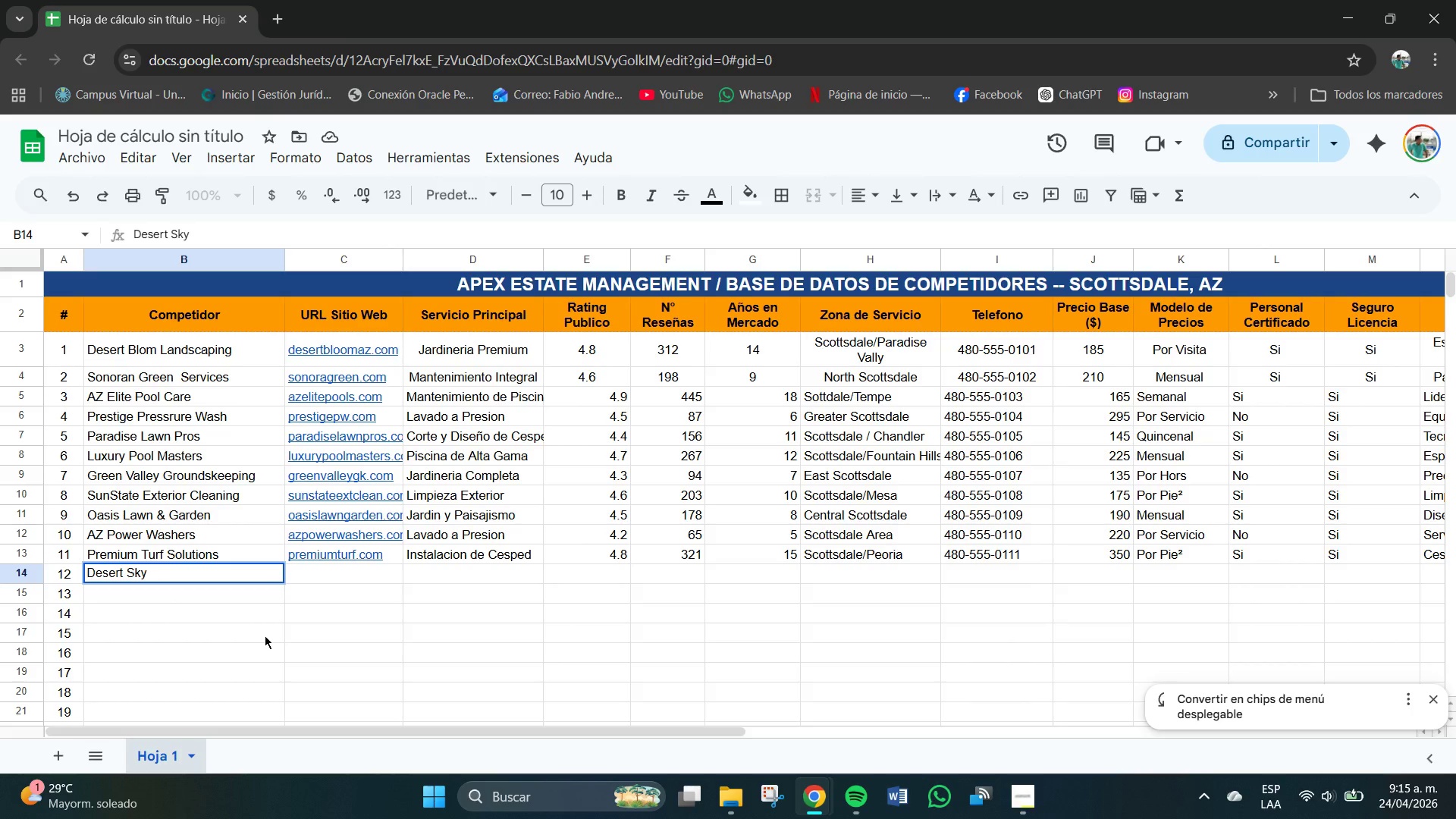 
type(Pool Service)
key(Tab)
type(desertskypools.com)
key(Tab)
 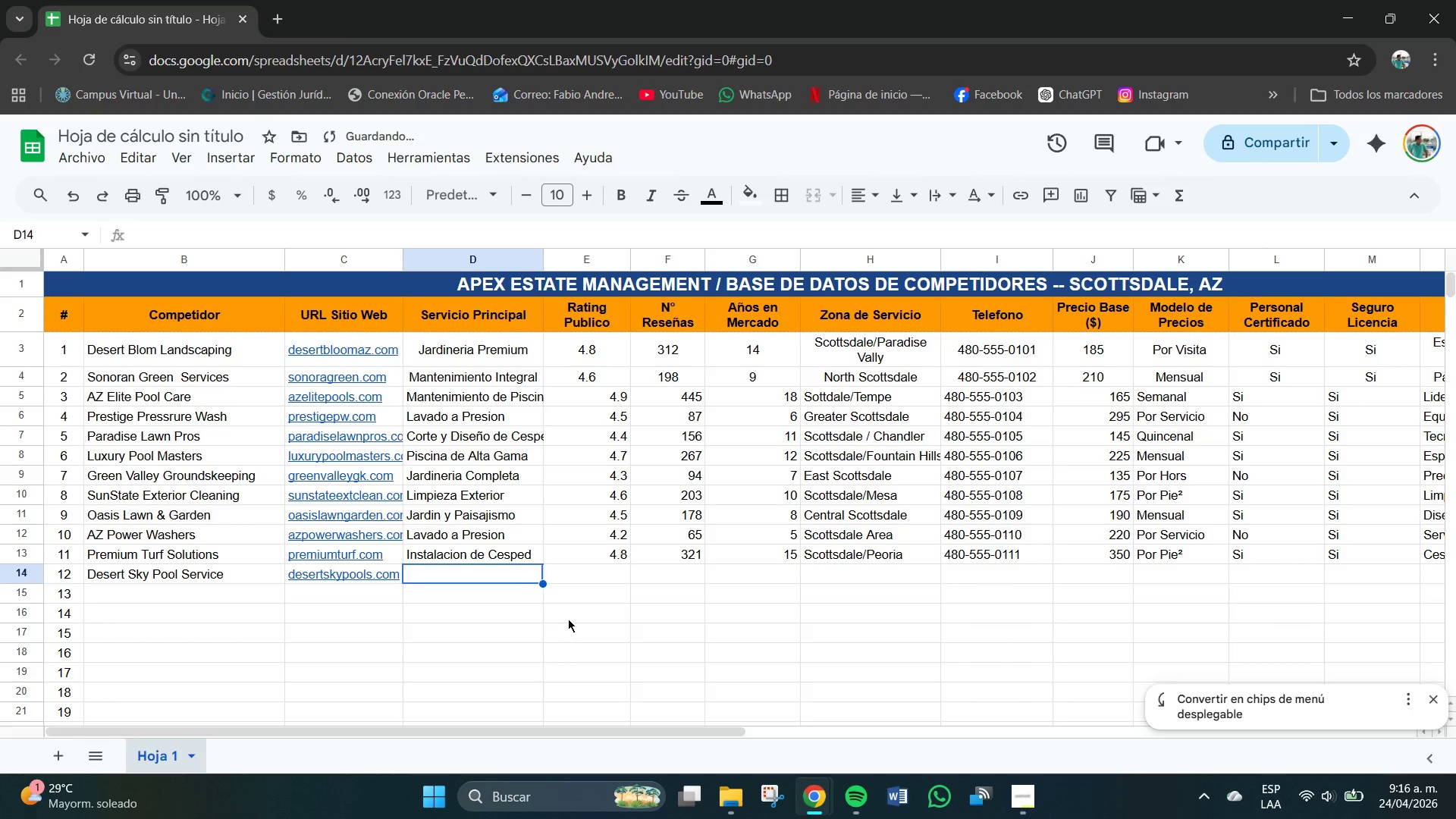 
scroll: coordinate [554, 595], scroll_direction: down, amount: 1.0
 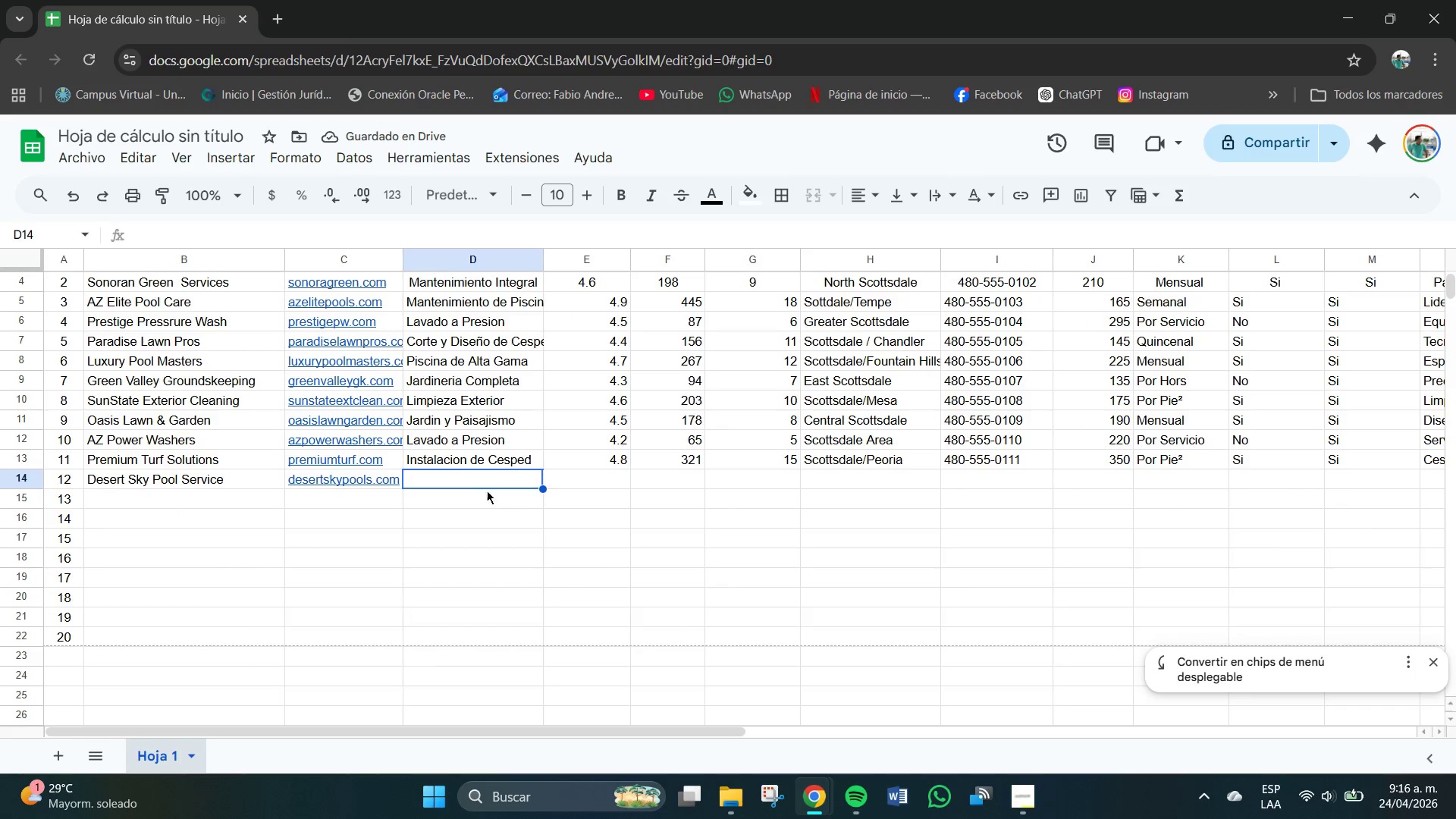 
double_click([479, 482])
 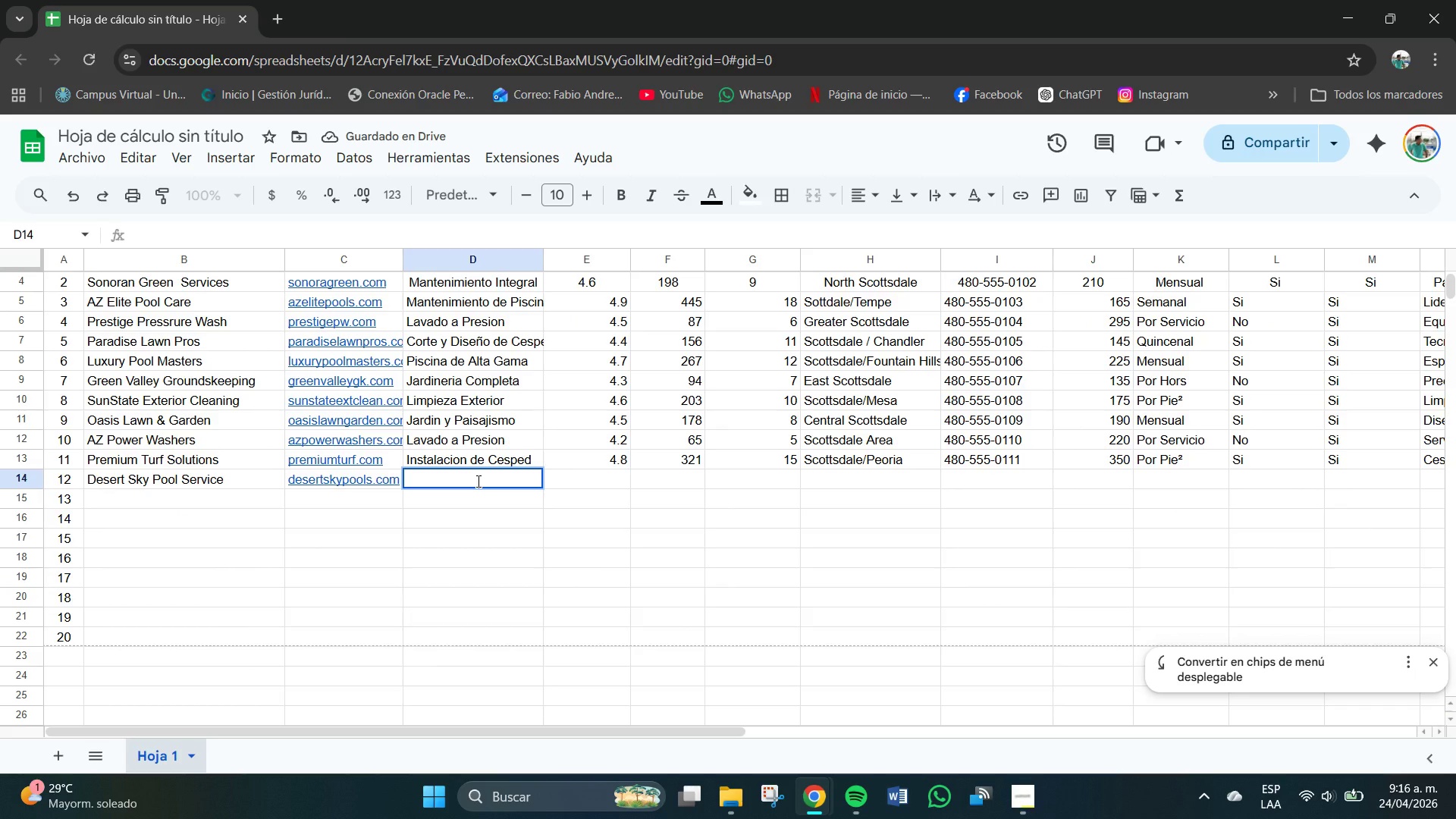 
type(Servicio de Piscinas)
key(Tab)
type(4.4)
key(Tab)
type(112)
key(Tab)
type(6)
key(Tab)
type(North )
 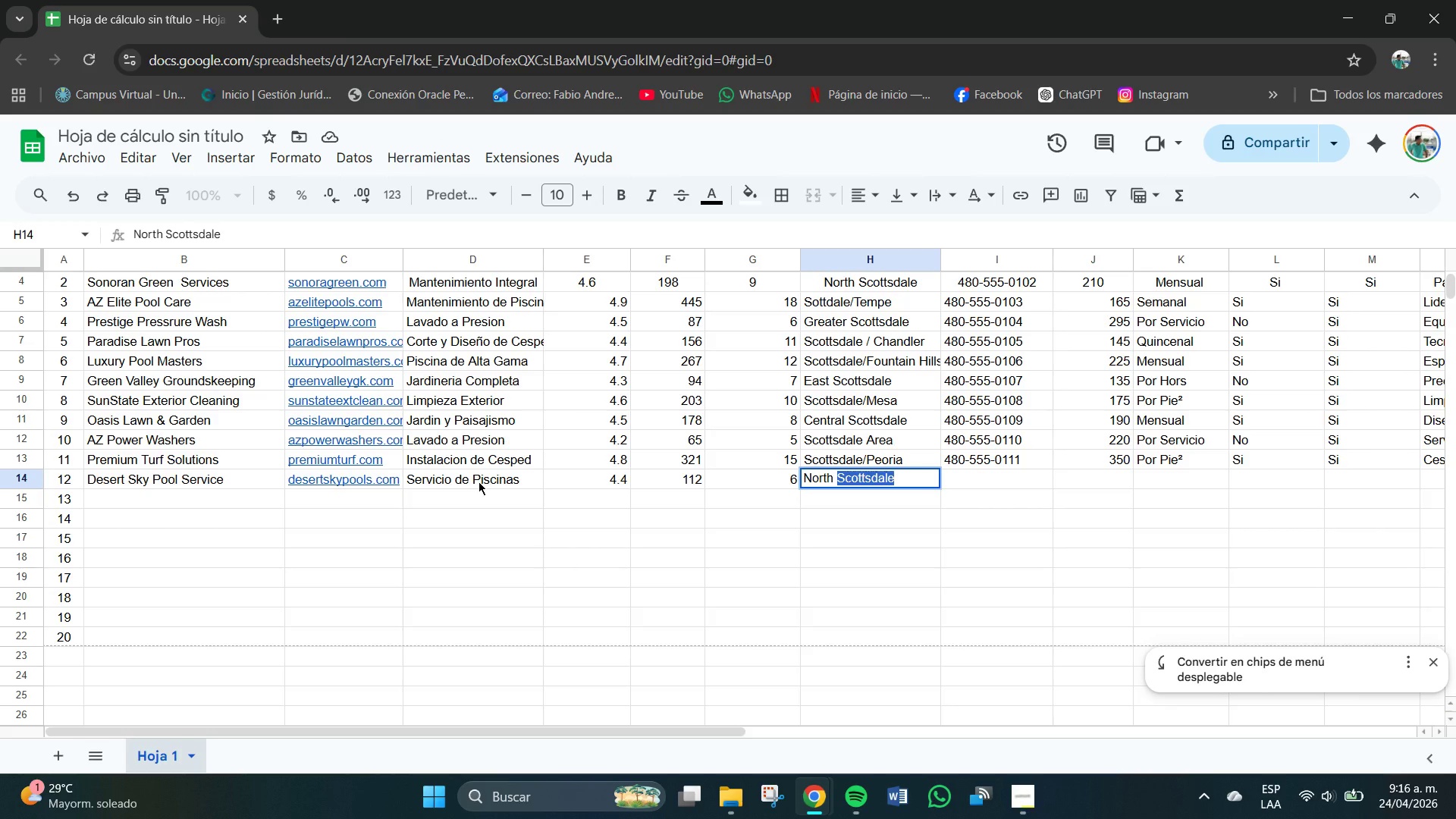 
key(Enter)
 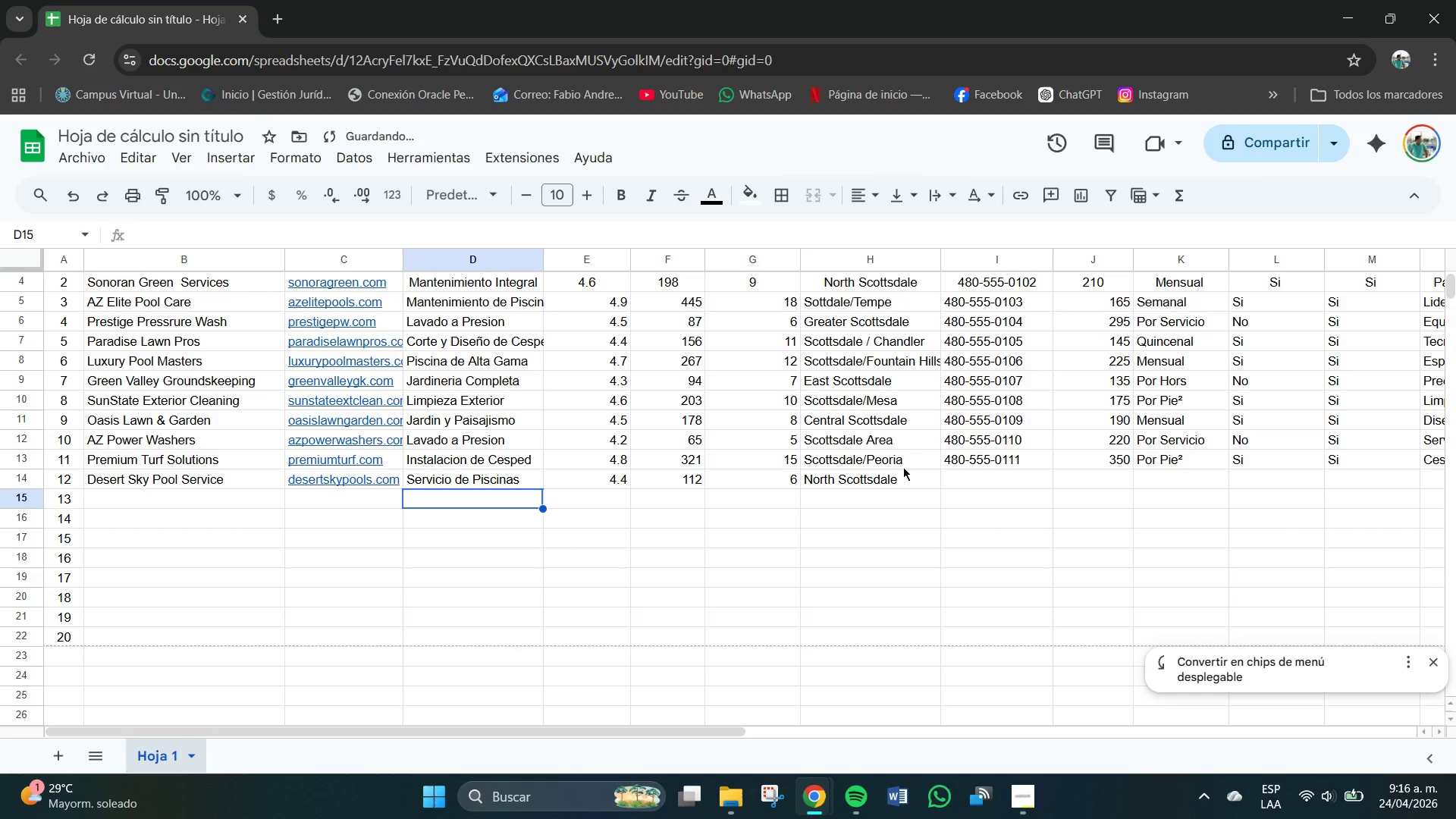 
left_click([975, 485])
 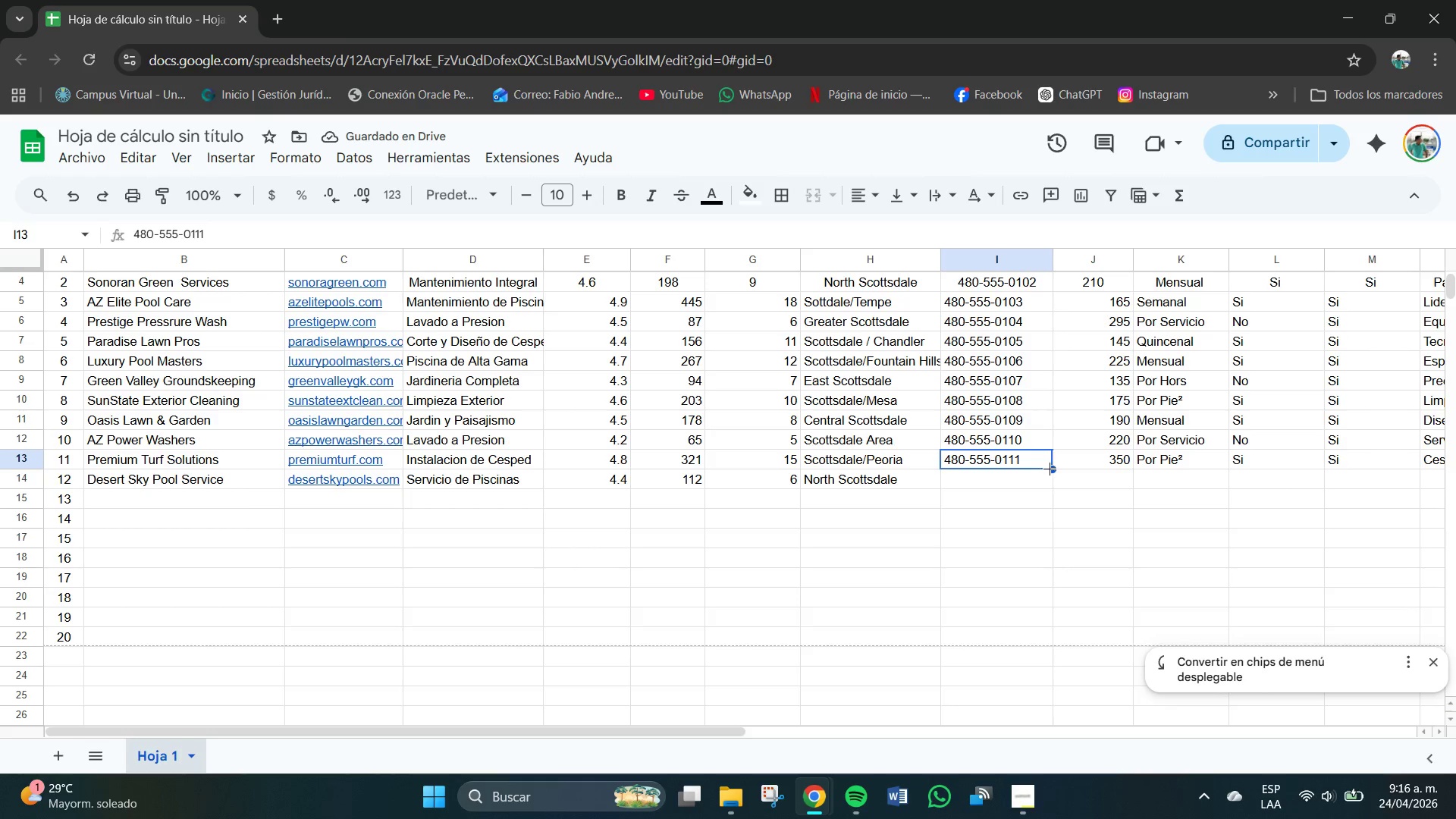 
left_click_drag(start_coordinate=[1052, 469], to_coordinate=[1052, 477])
 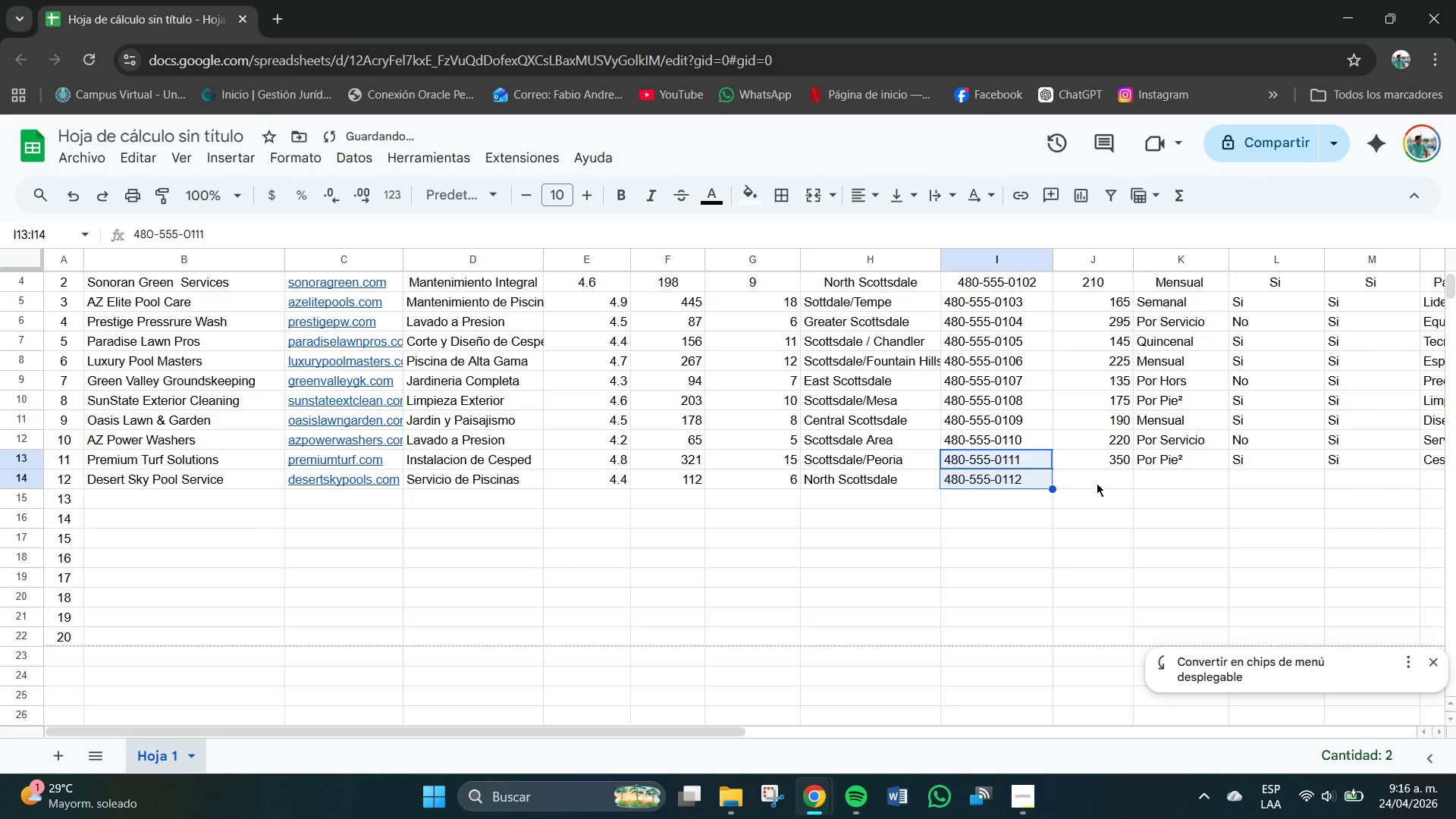 
left_click([1097, 483])
 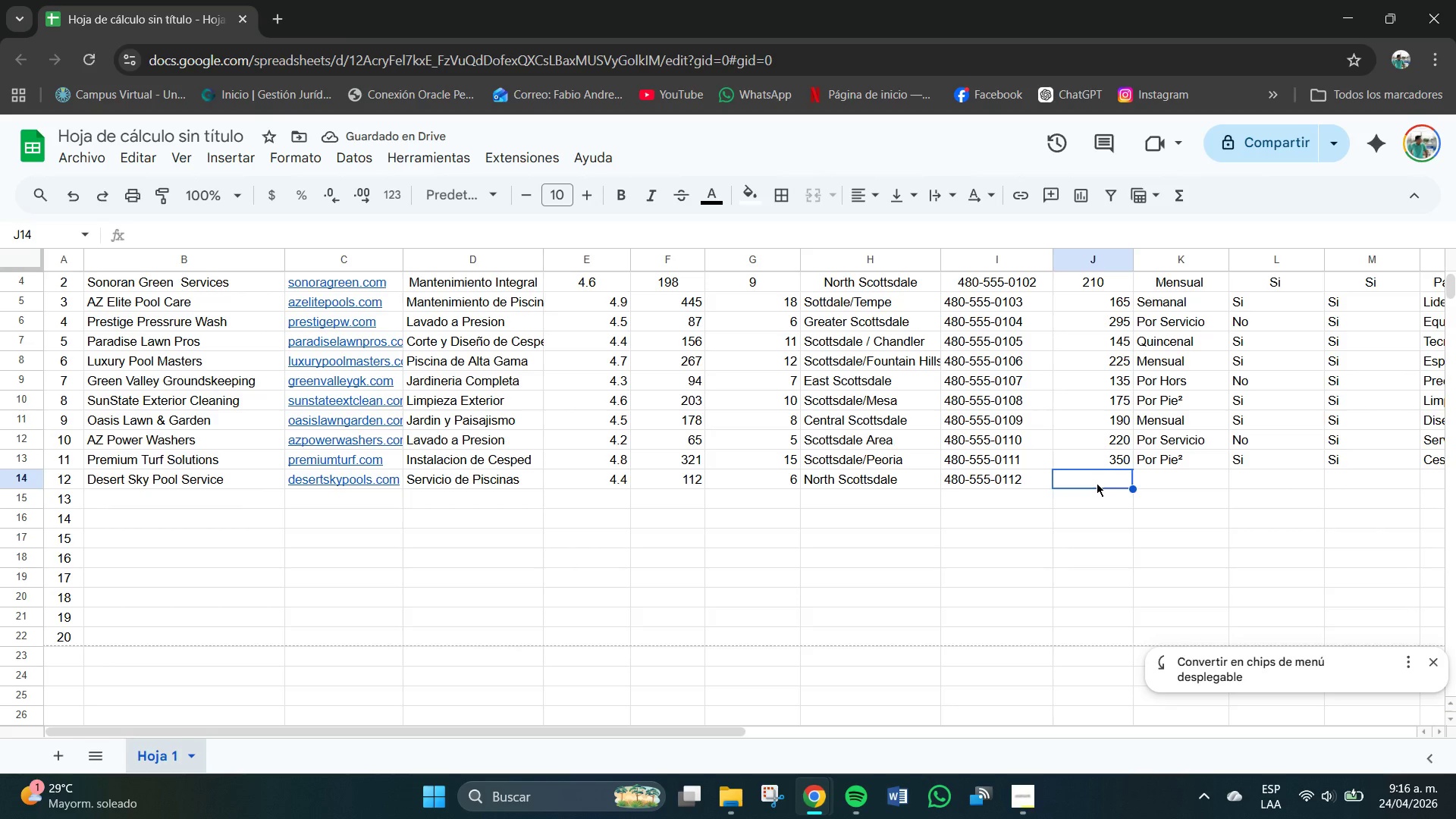 
type(155)
key(Tab)
type(Semanal)
key(Tab)
type(No)
key(Backspace)
key(Tab)
type(Si)
key(Tab)
 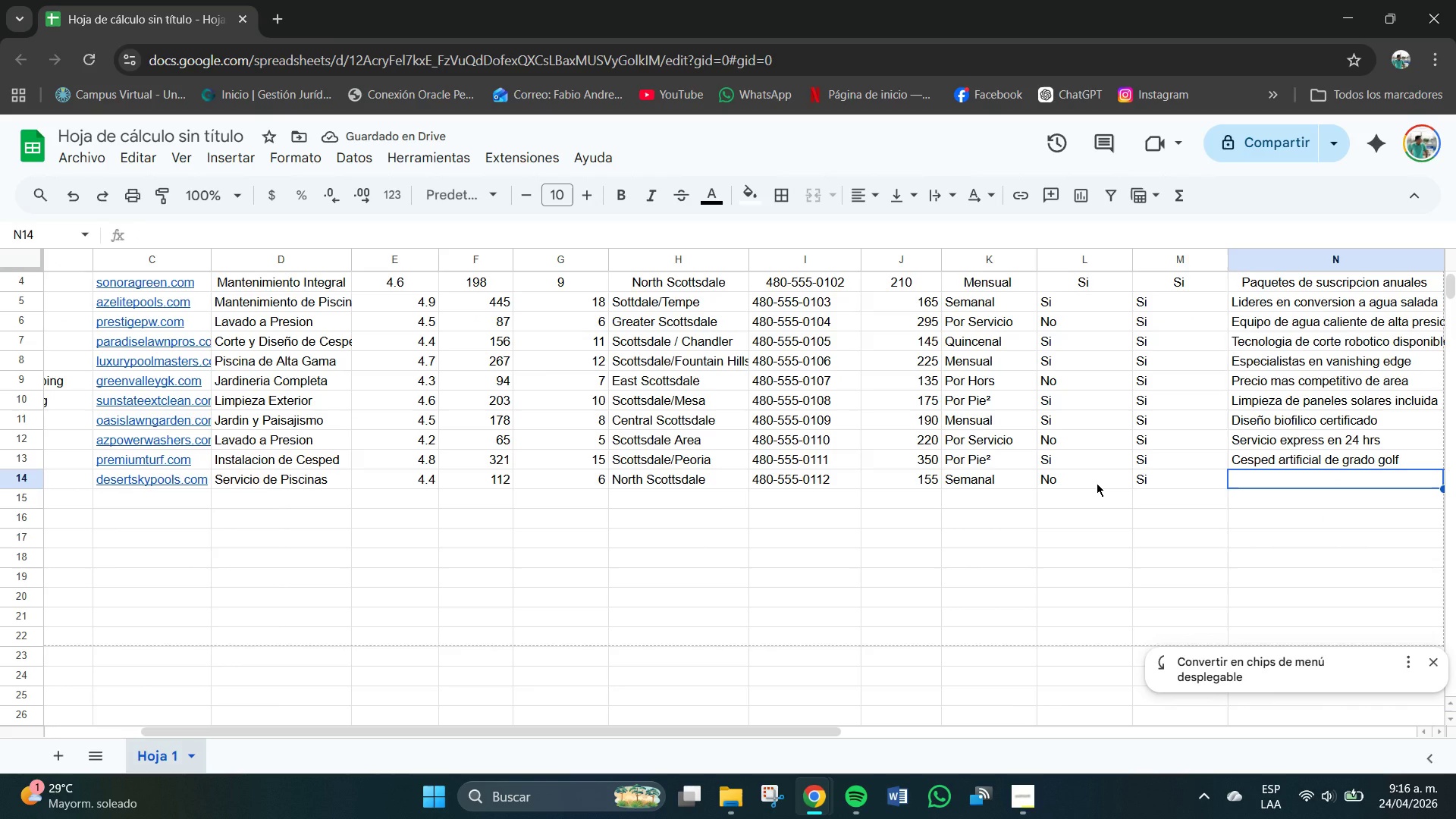 
type(Quimica de pic)
key(Backspace)
type(scinas u)
key(Backspace)
type(automatizadas )
 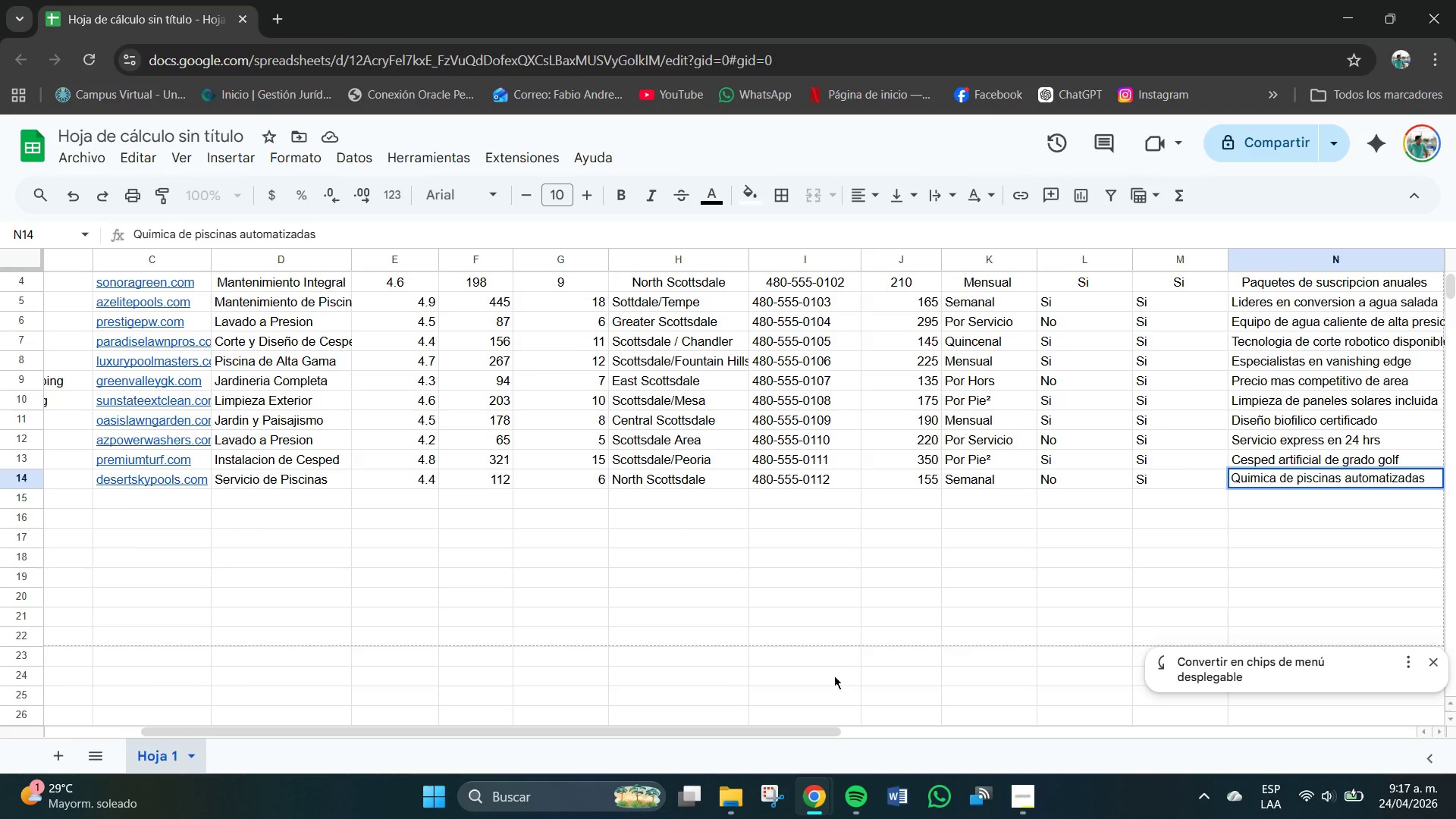 
left_click_drag(start_coordinate=[800, 730], to_coordinate=[495, 733])
 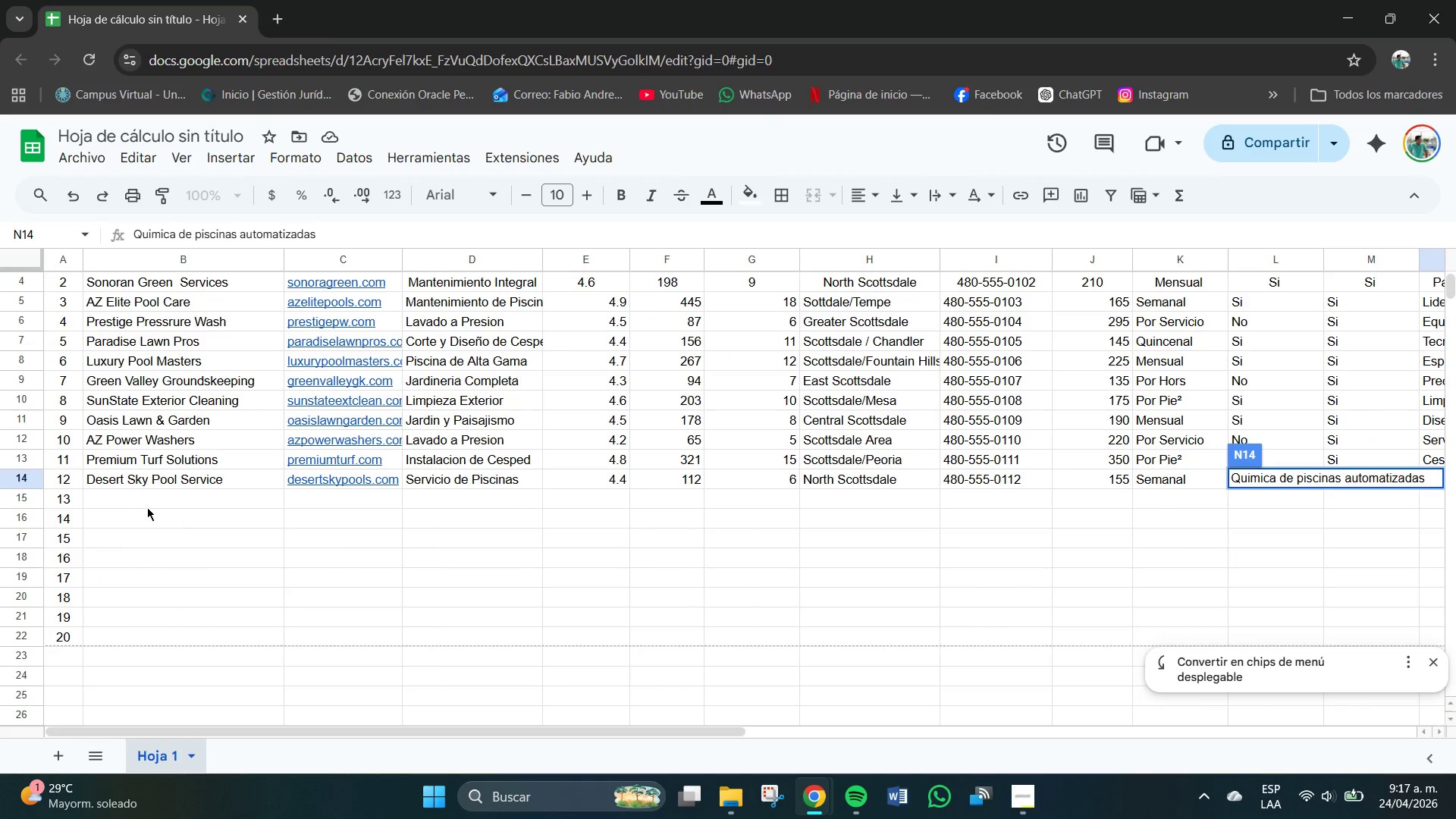 
left_click([142, 504])
 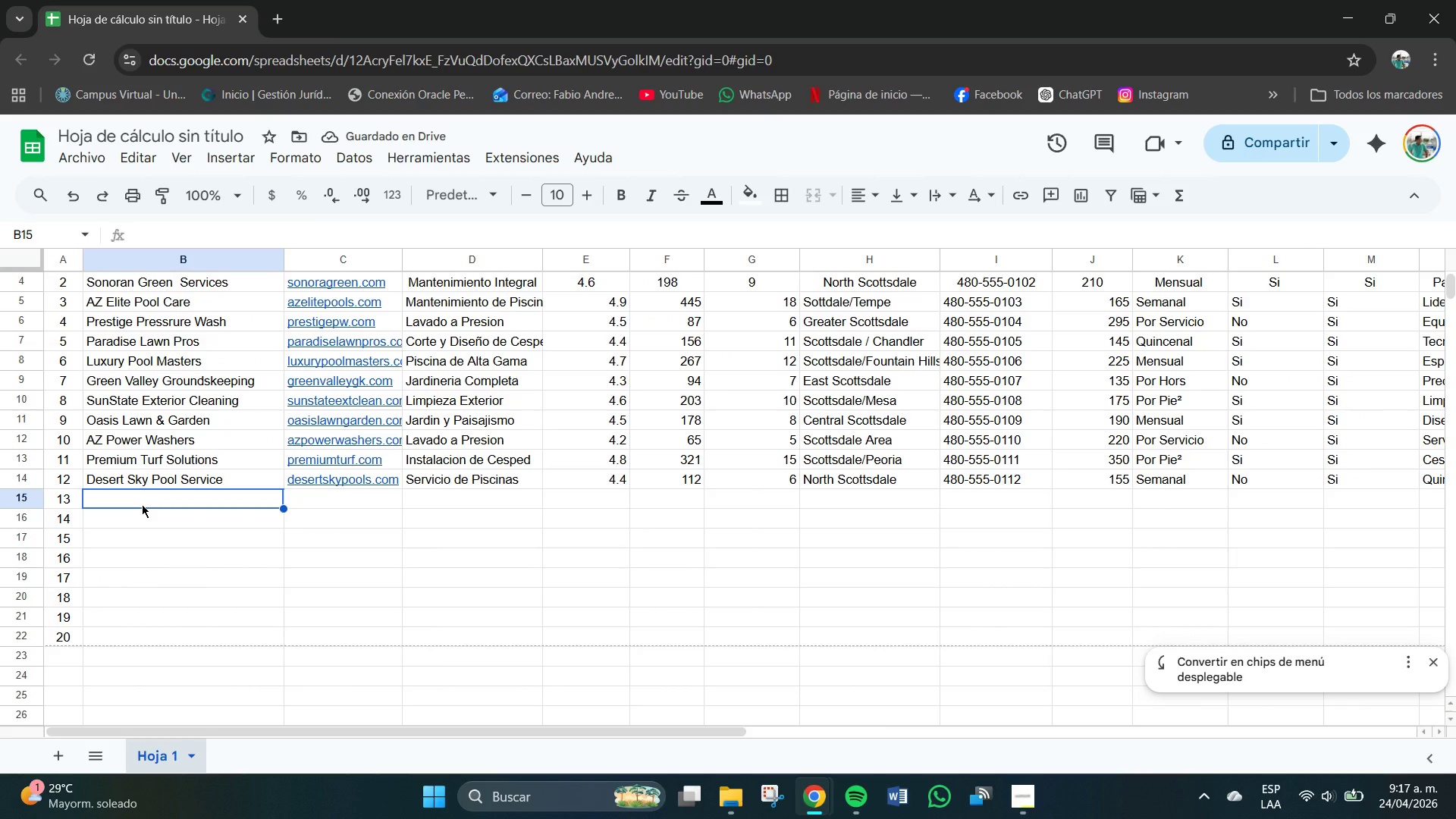 
double_click([142, 504])
 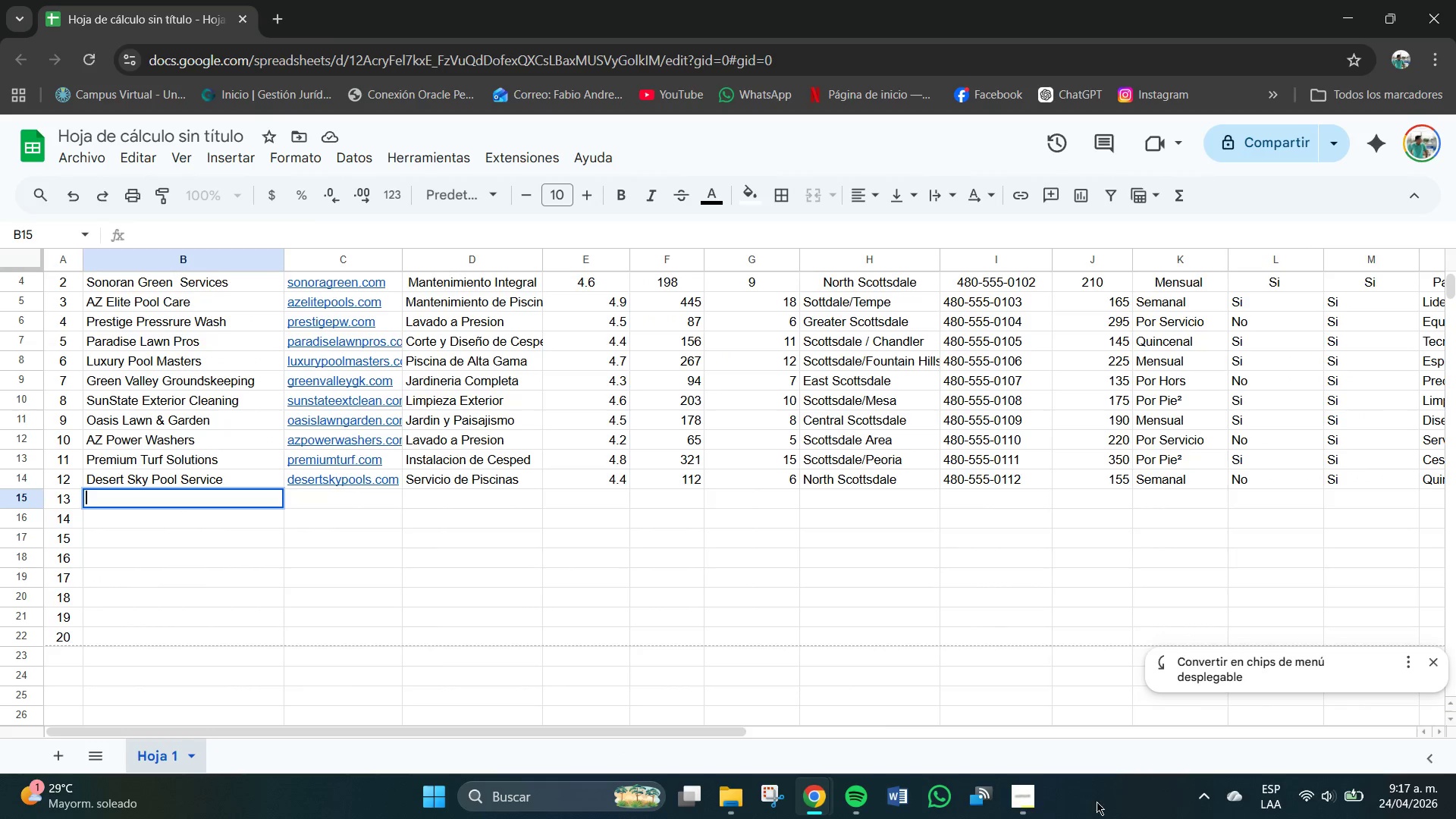 
left_click([1043, 794])